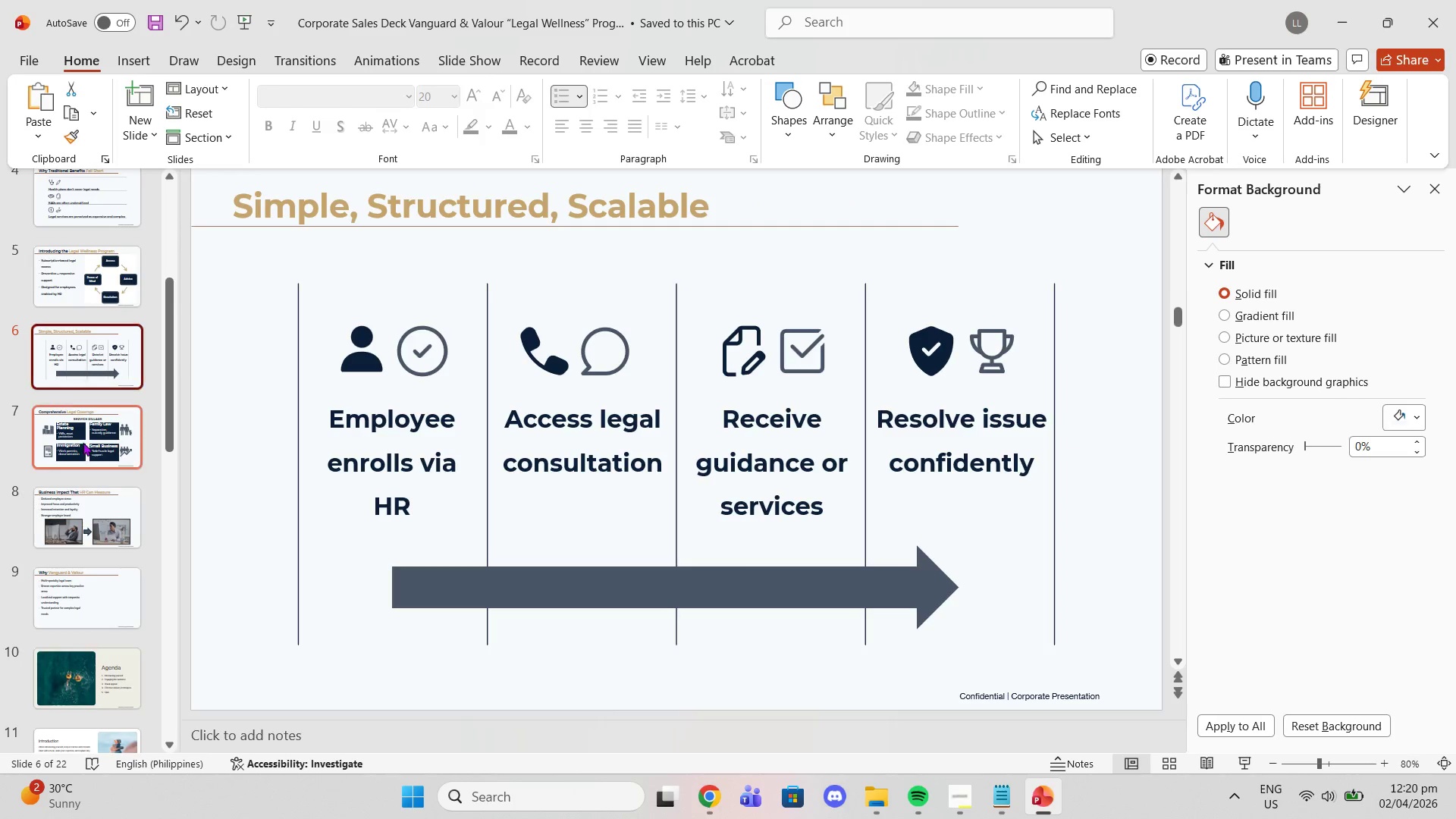 
left_click([83, 445])
 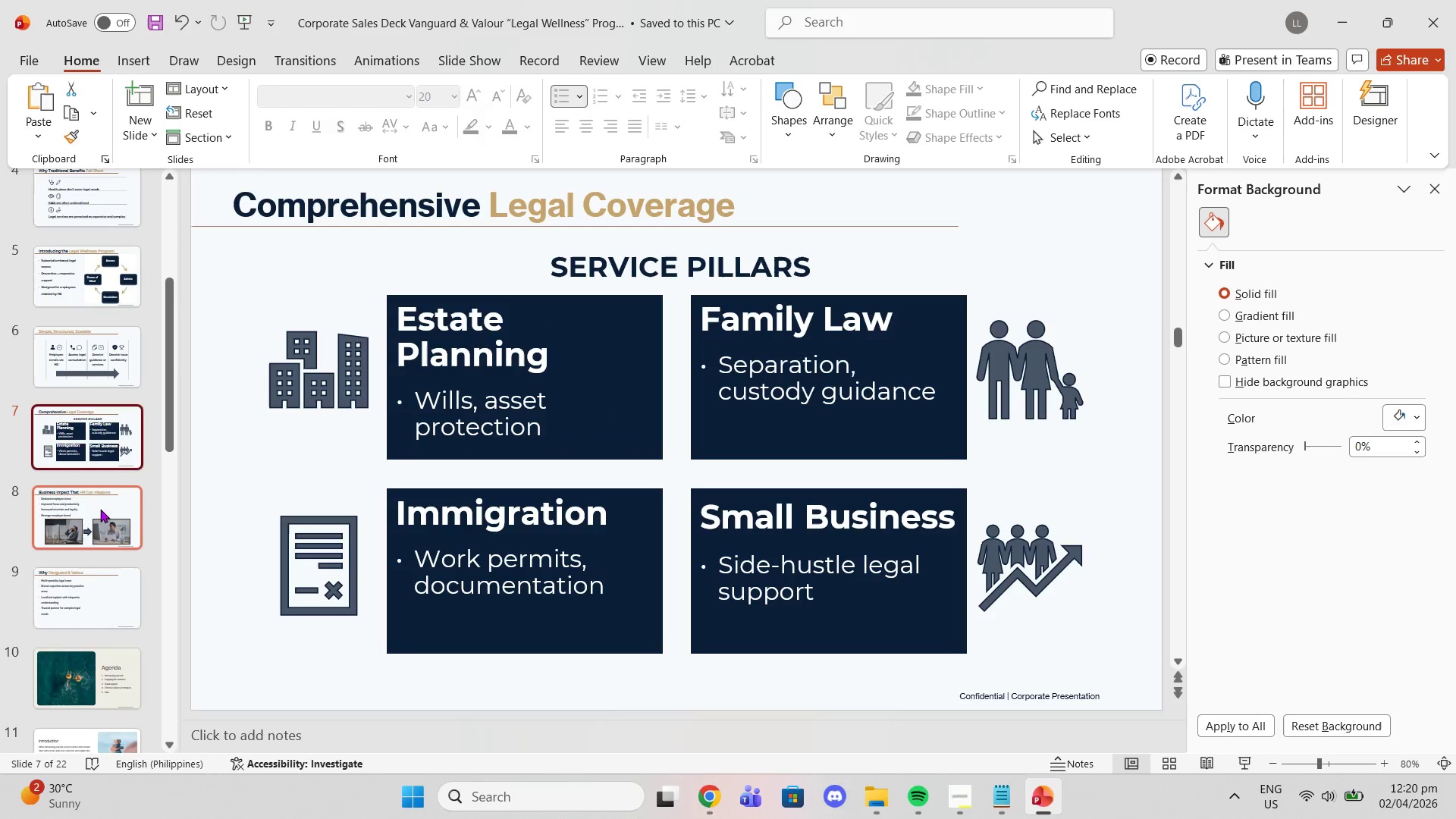 
left_click([100, 520])
 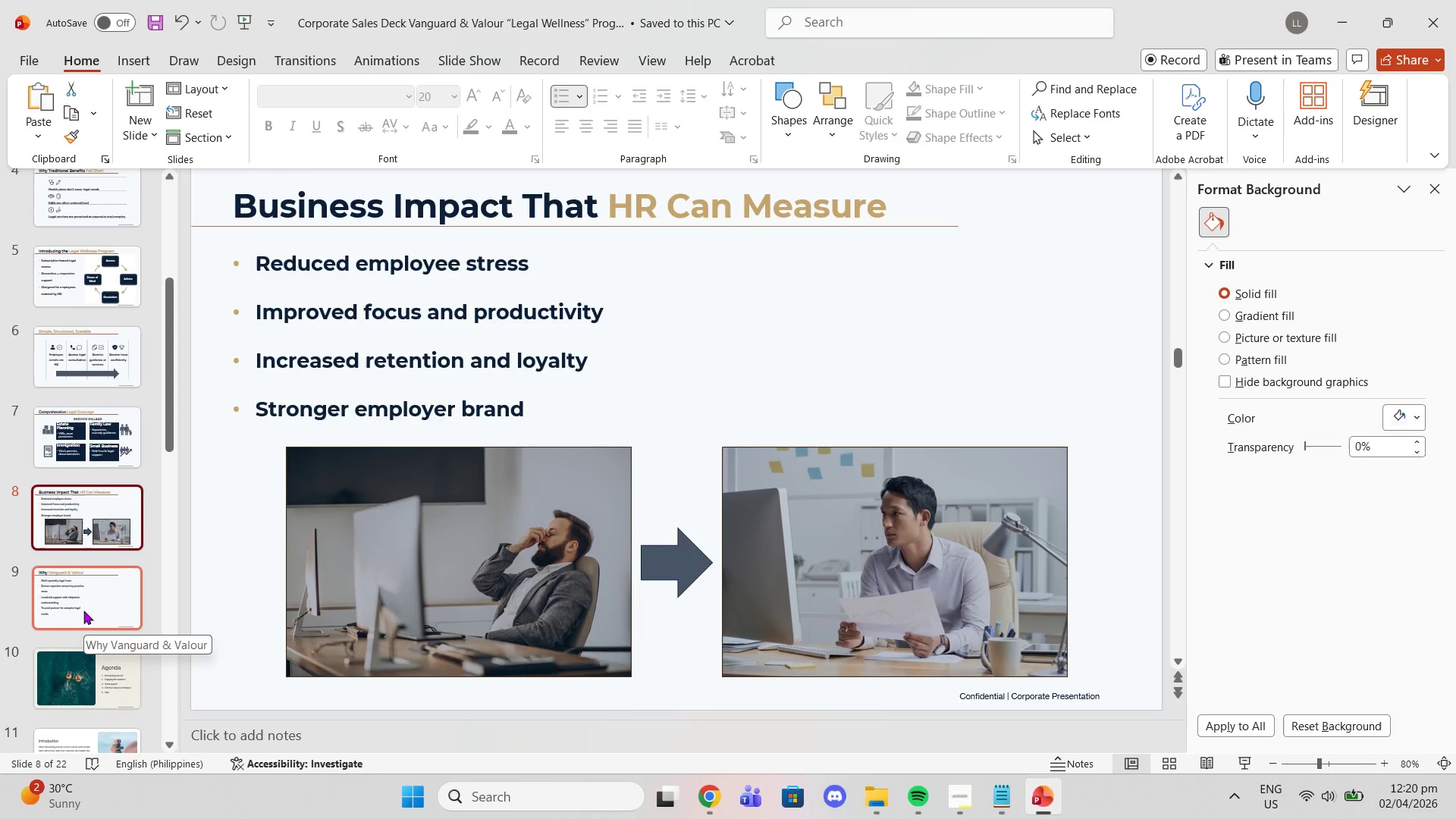 
left_click([83, 610])
 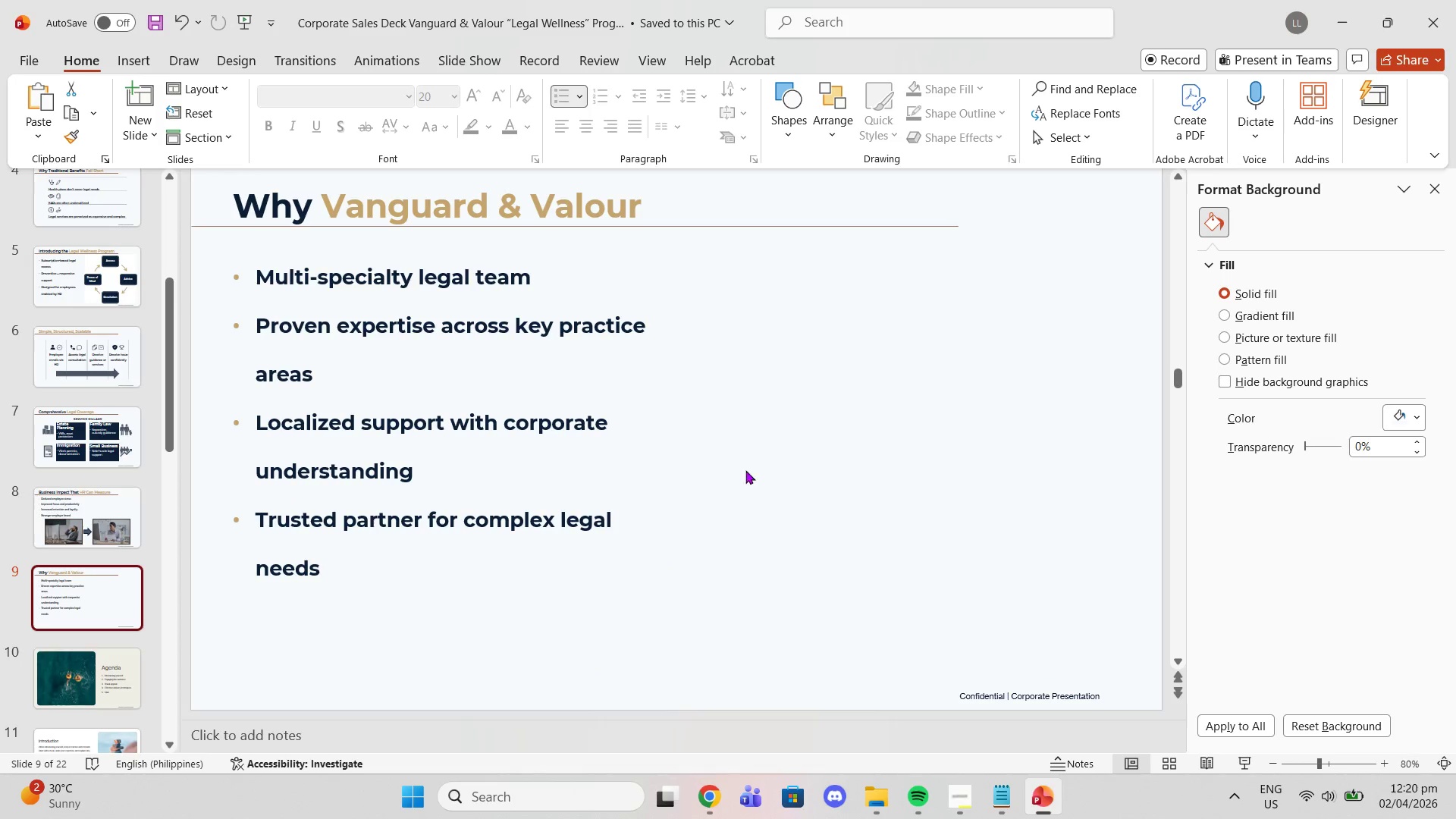 
left_click([790, 463])
 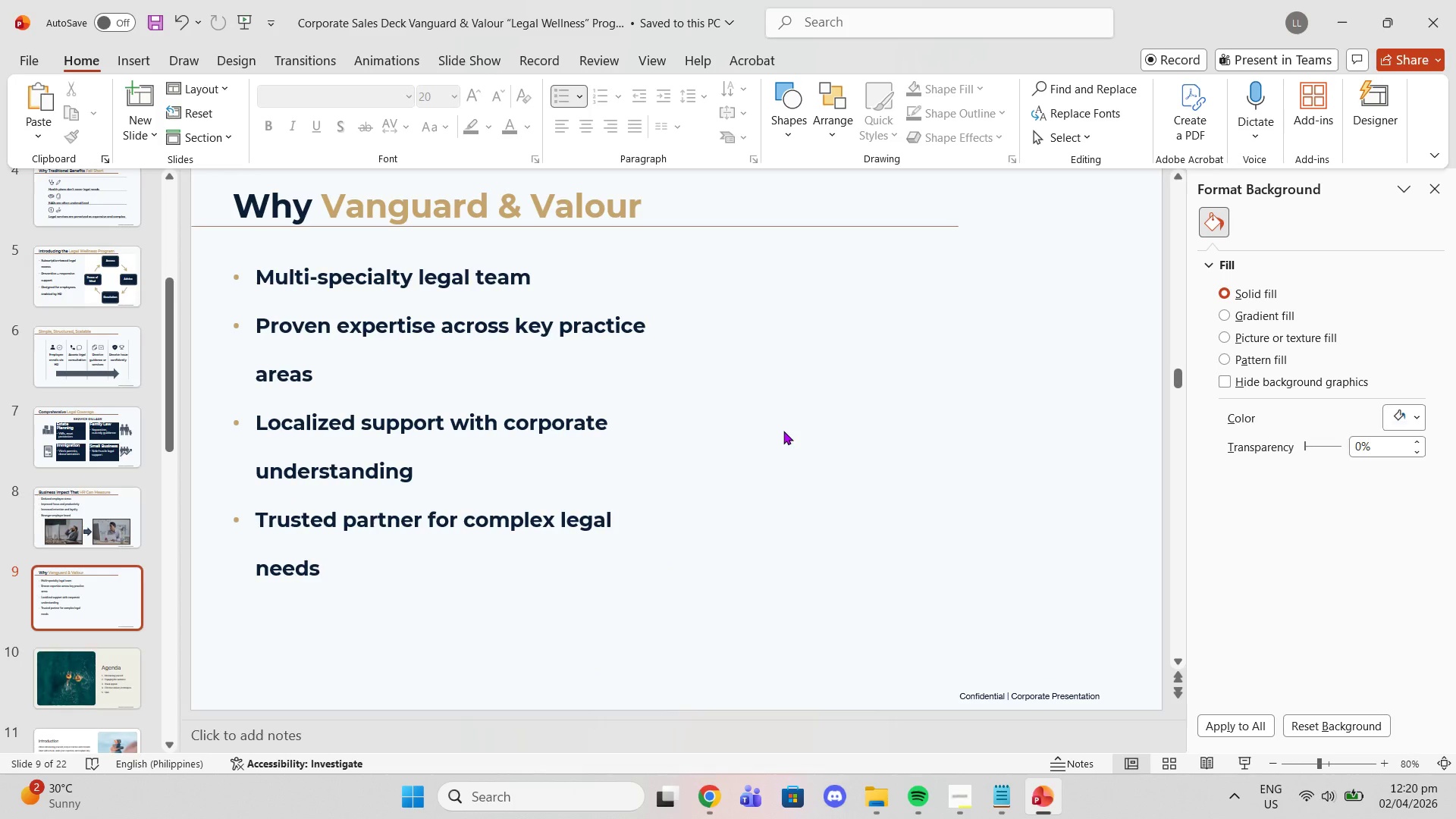 
left_click([706, 781])
 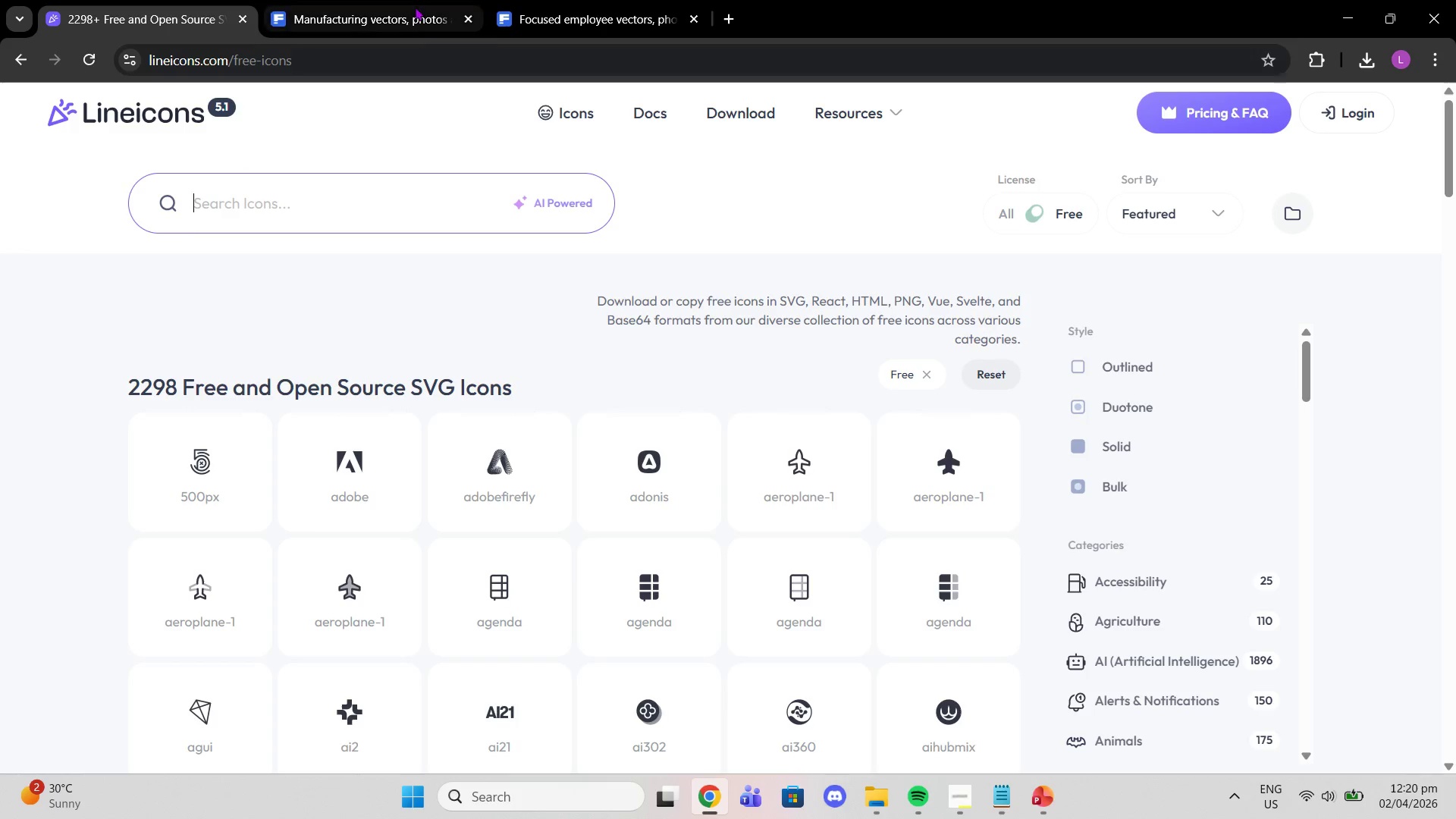 
left_click([405, 0])
 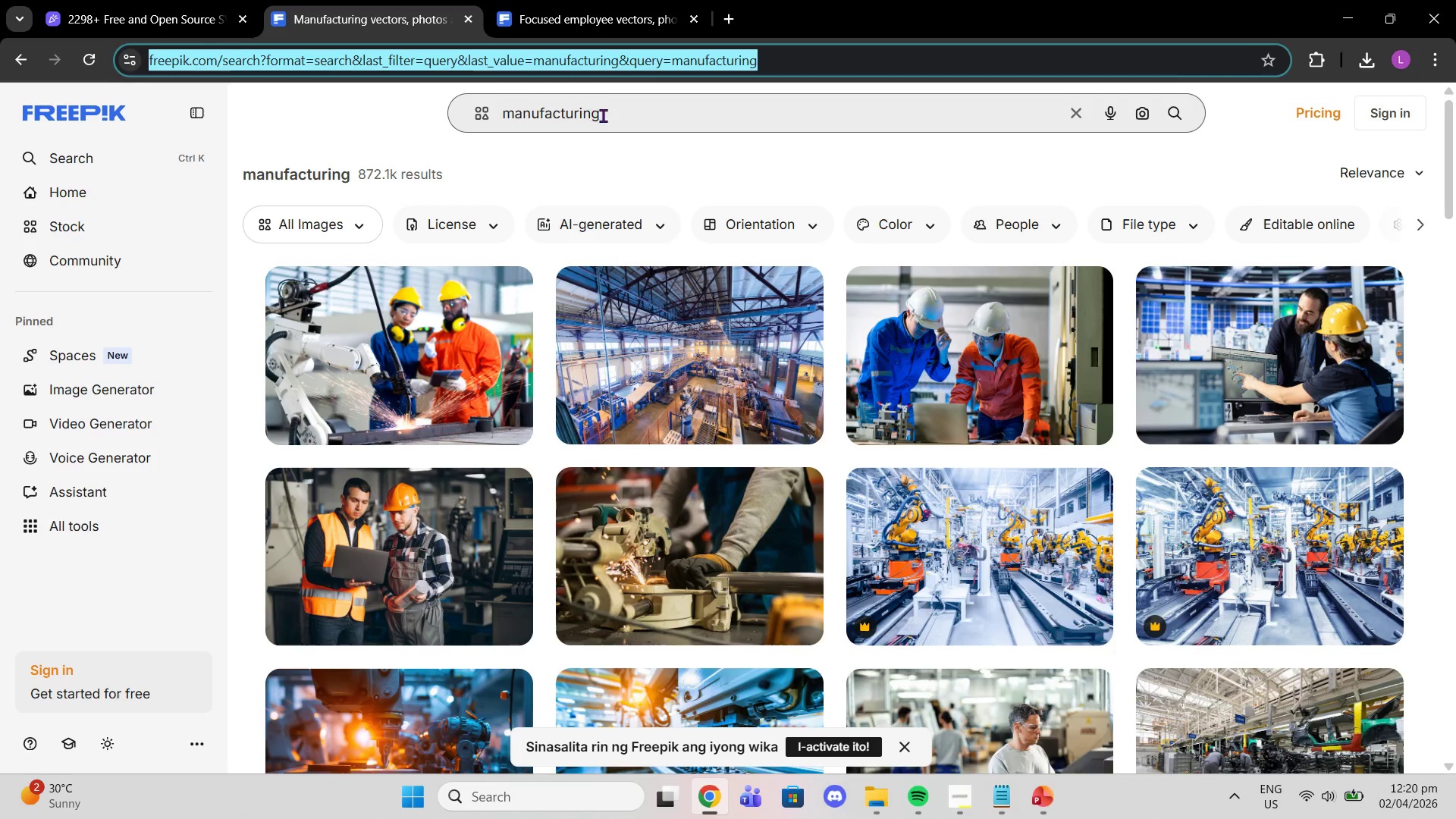 
left_click([575, 14])
 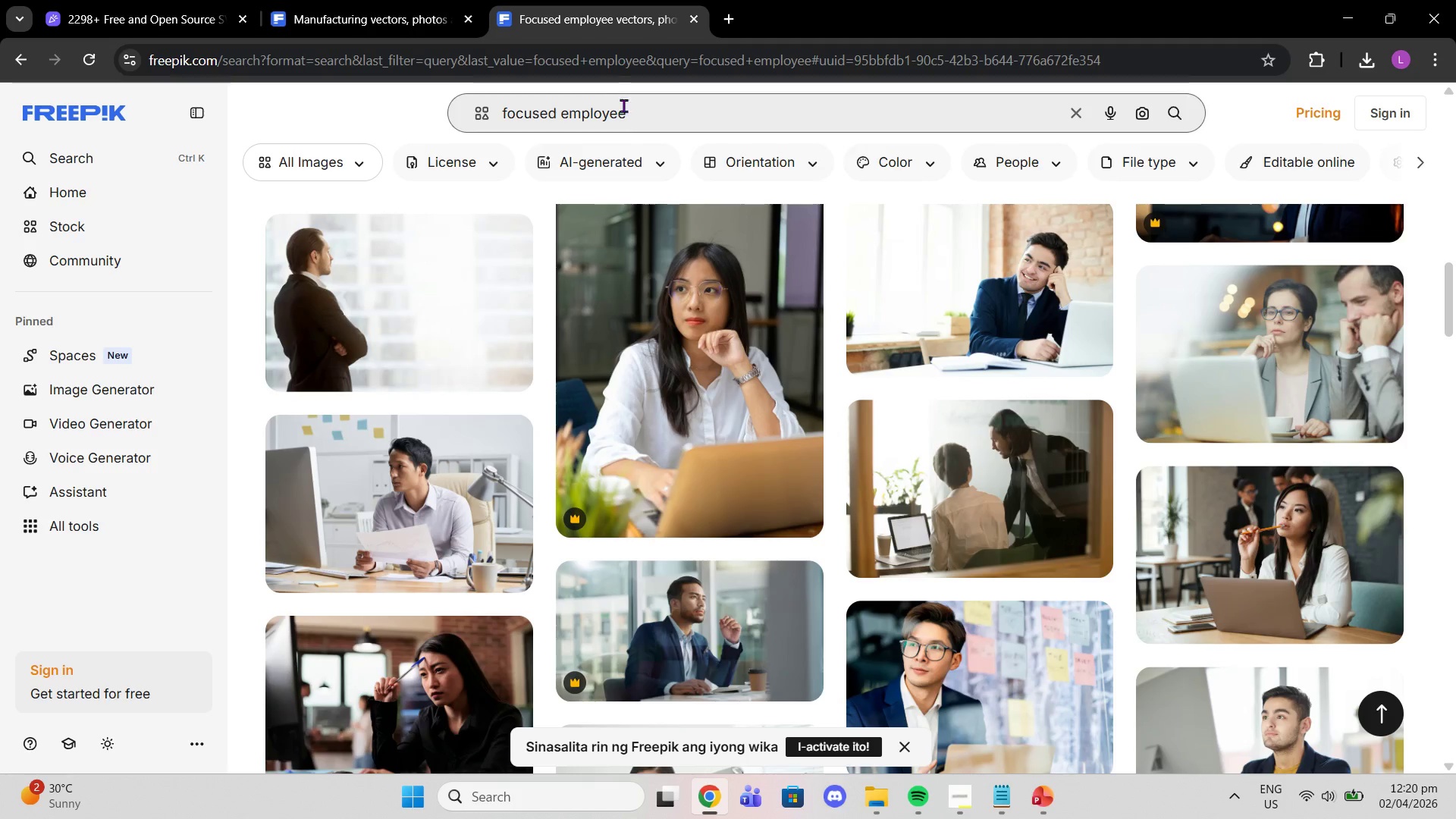 
left_click_drag(start_coordinate=[633, 117], to_coordinate=[473, 121])
 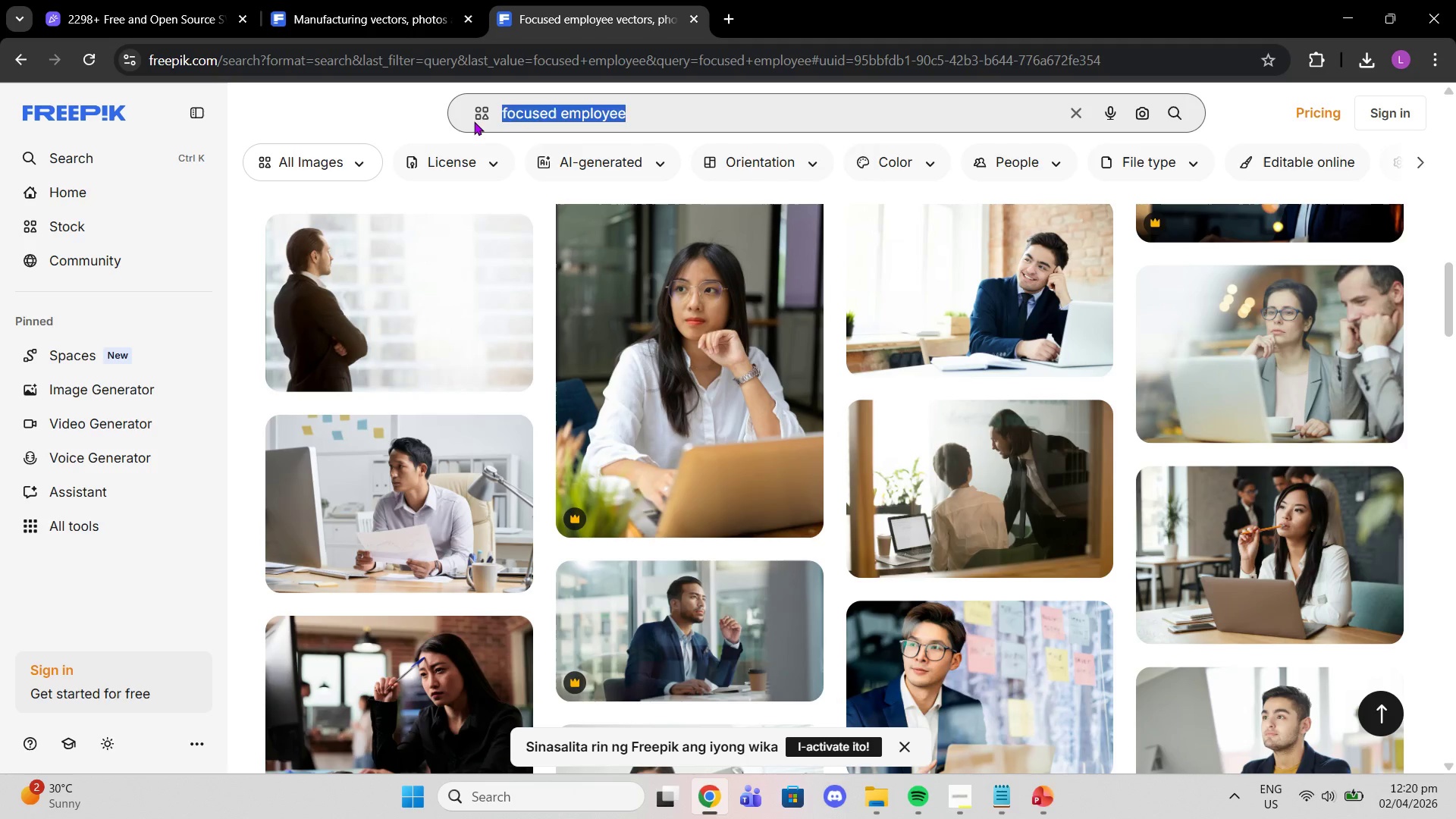 
type(f)
key(Backspace)
type(group of prefessionals)
 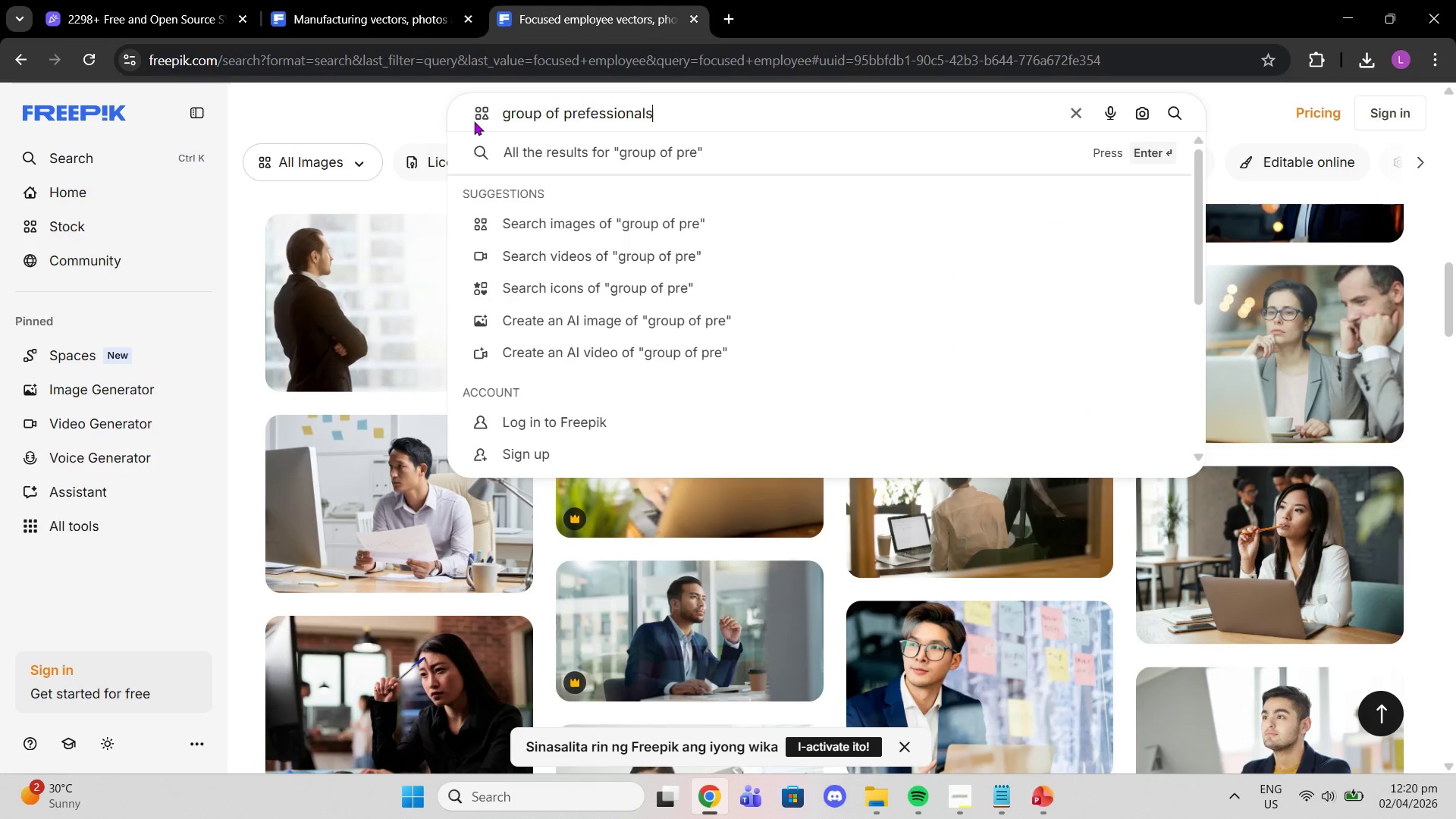 
key(Enter)
 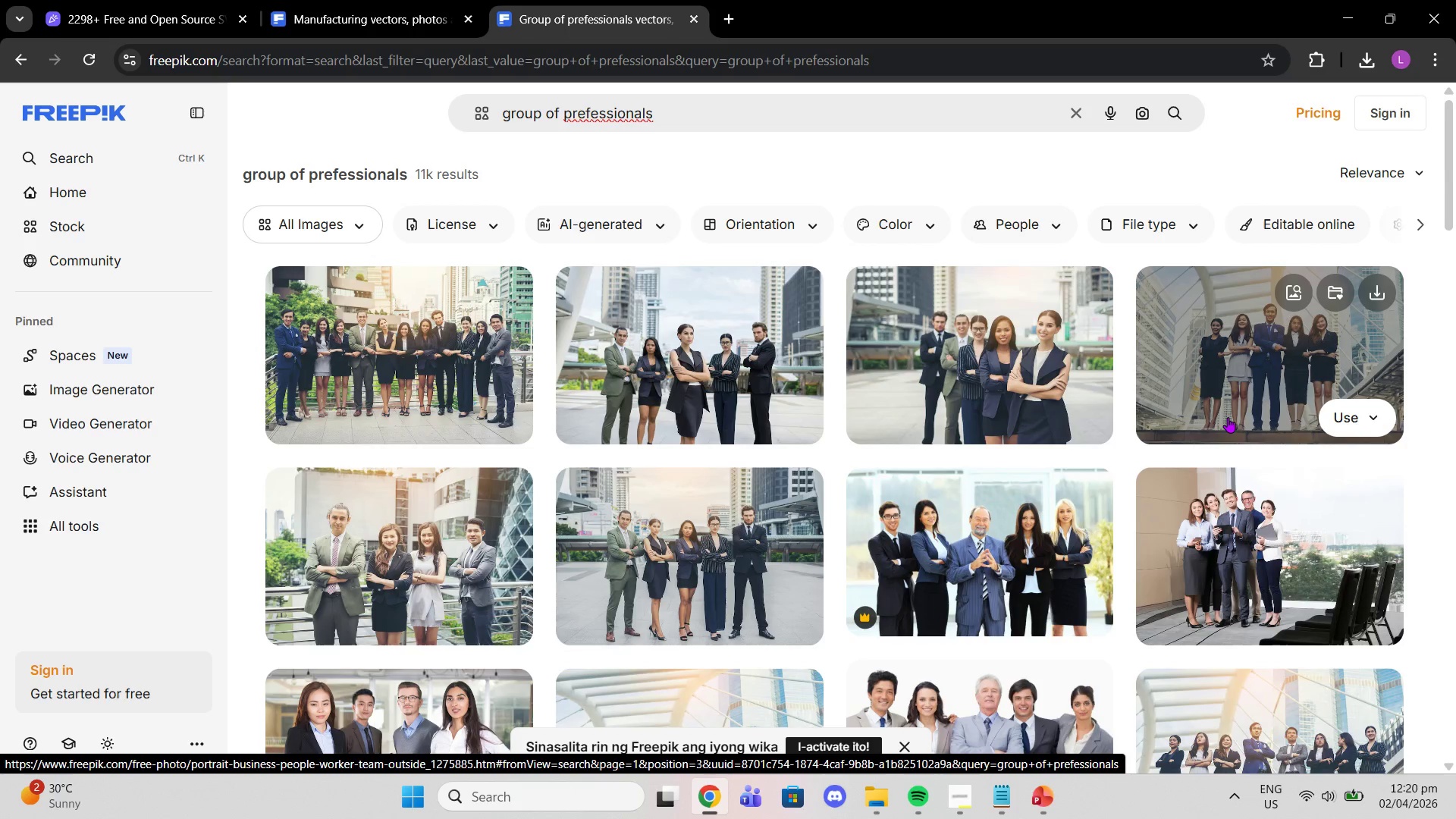 
wait(7.5)
 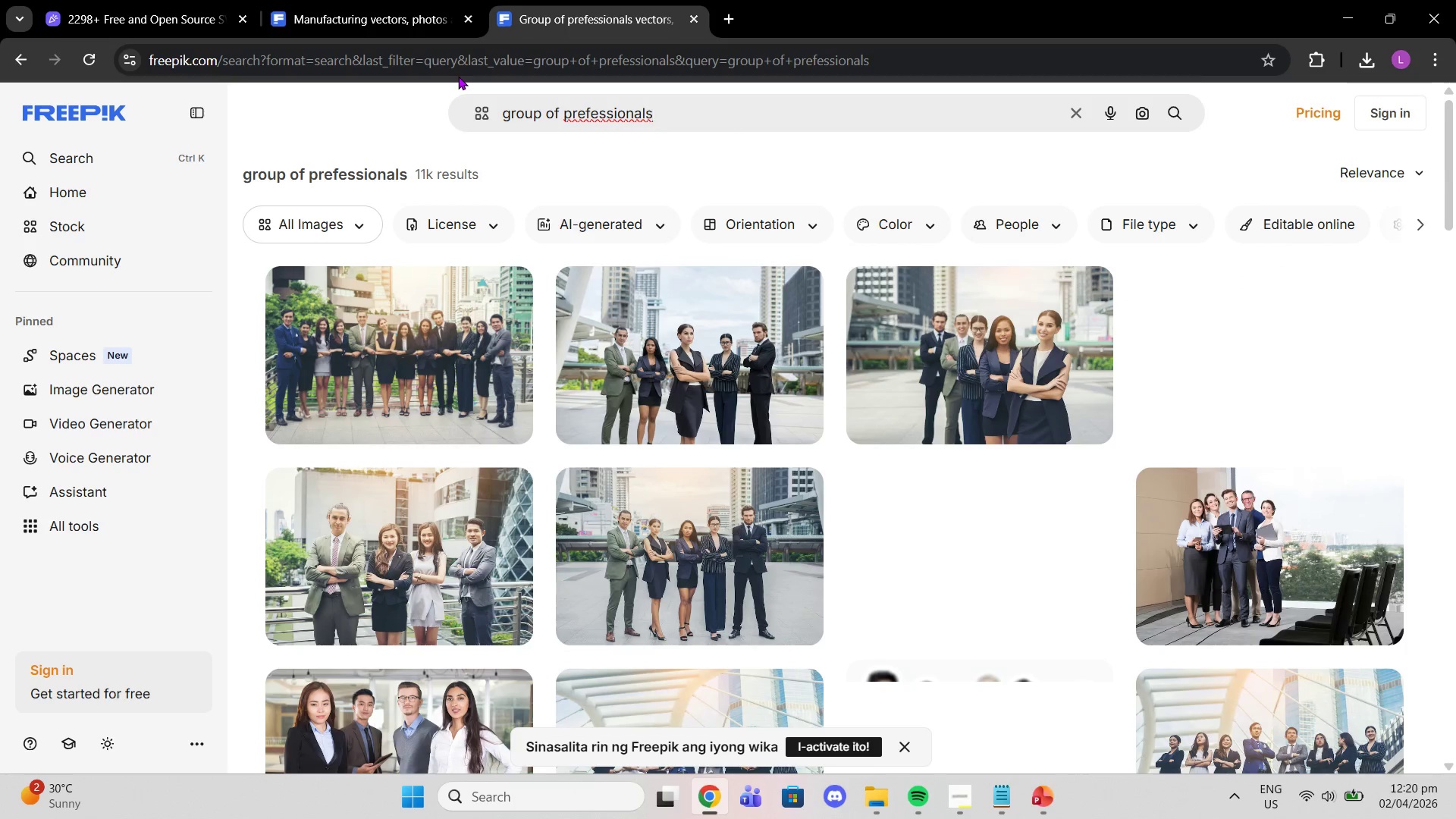 
left_click([962, 397])
 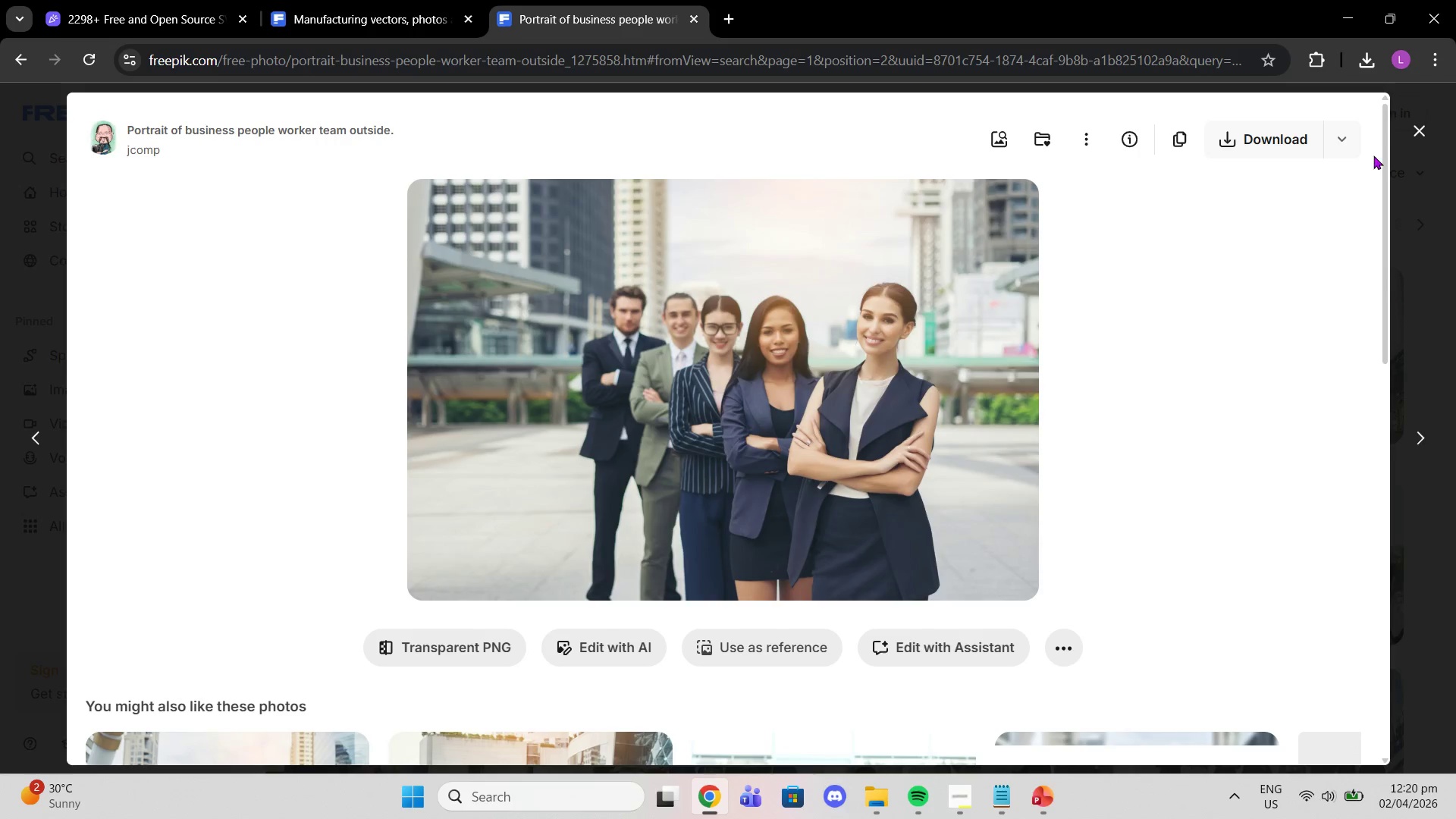 
left_click([1421, 128])
 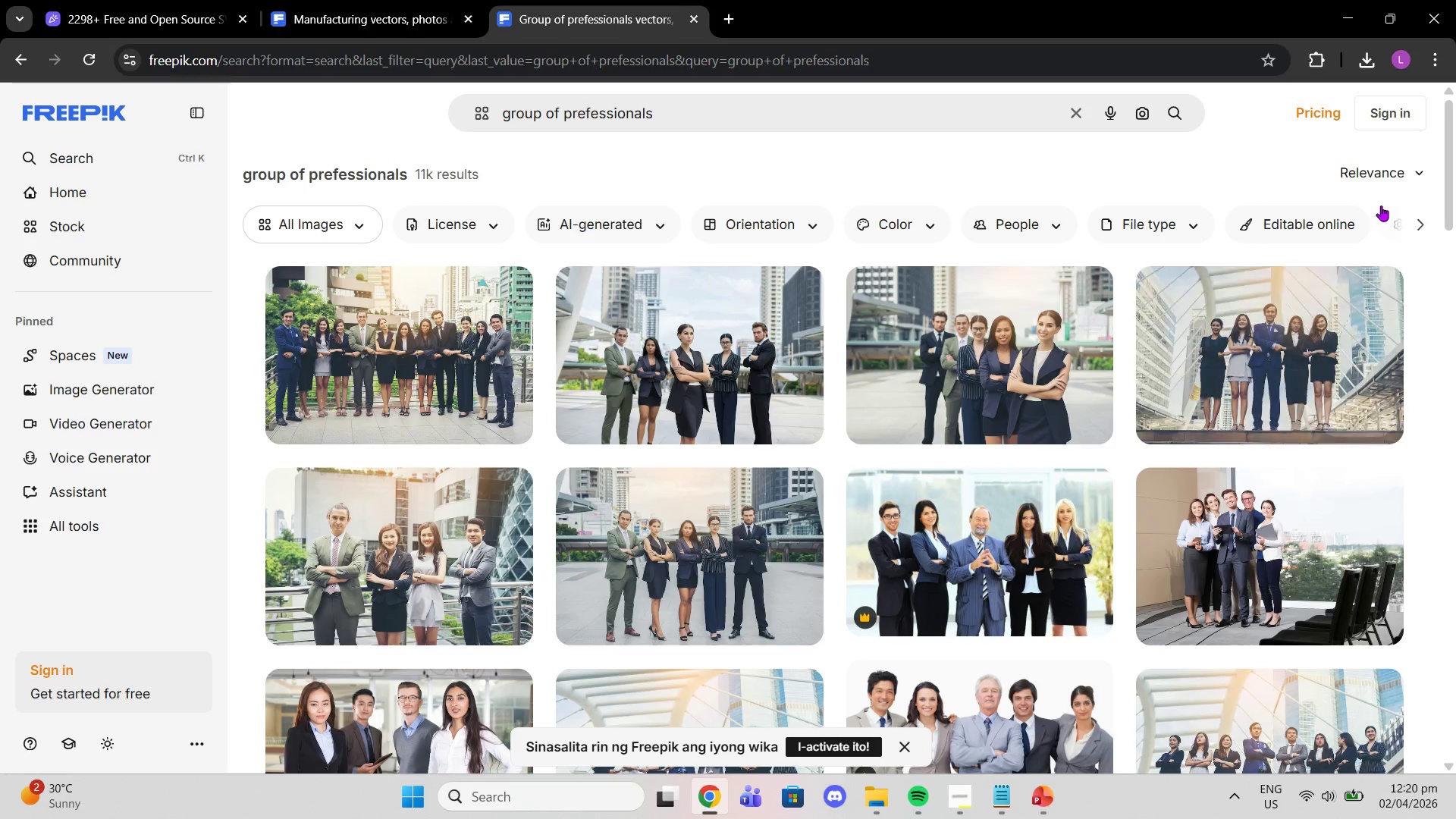 
scroll: coordinate [1282, 365], scroll_direction: down, amount: 7.0
 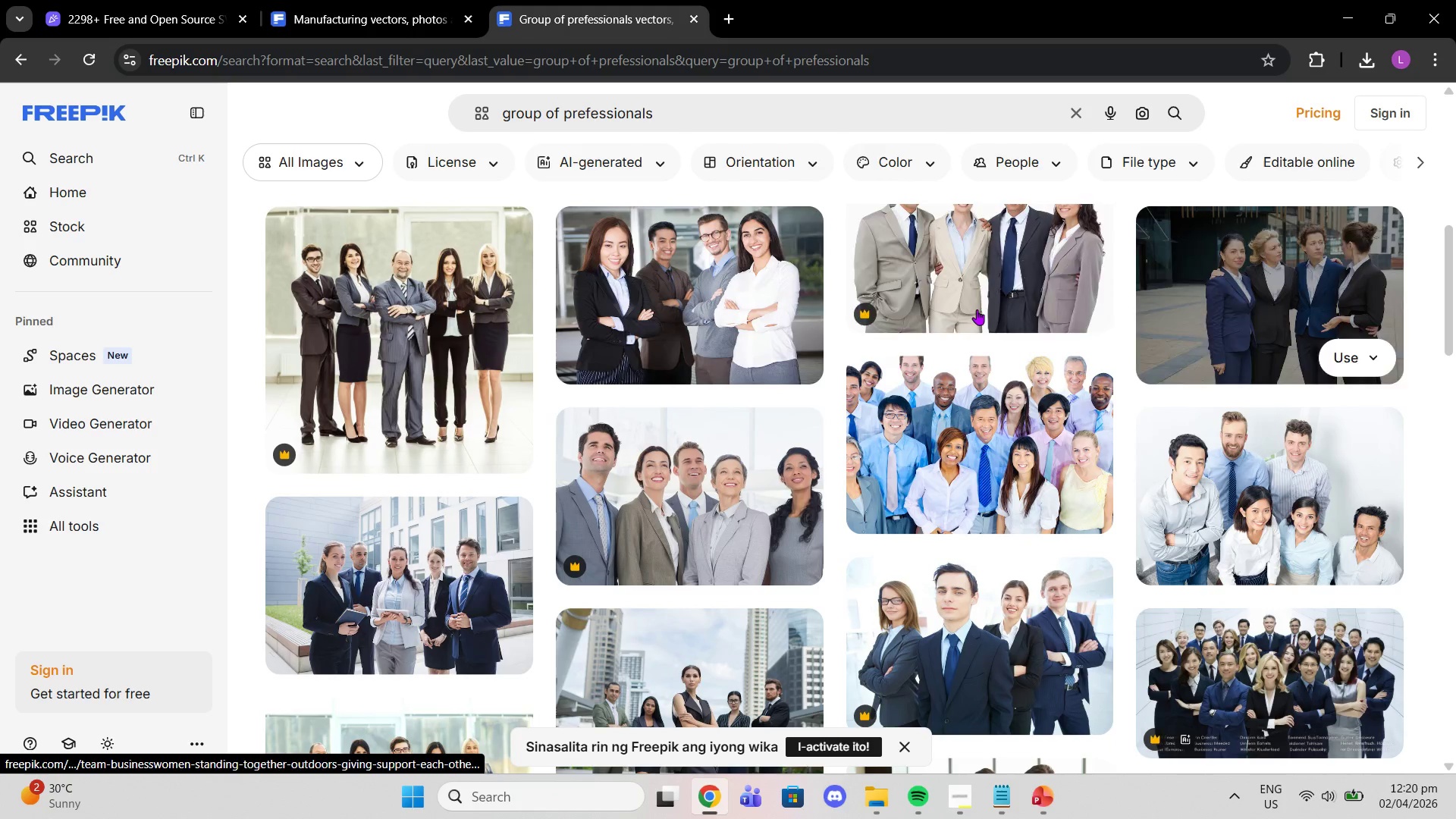 
mouse_move([676, 221])
 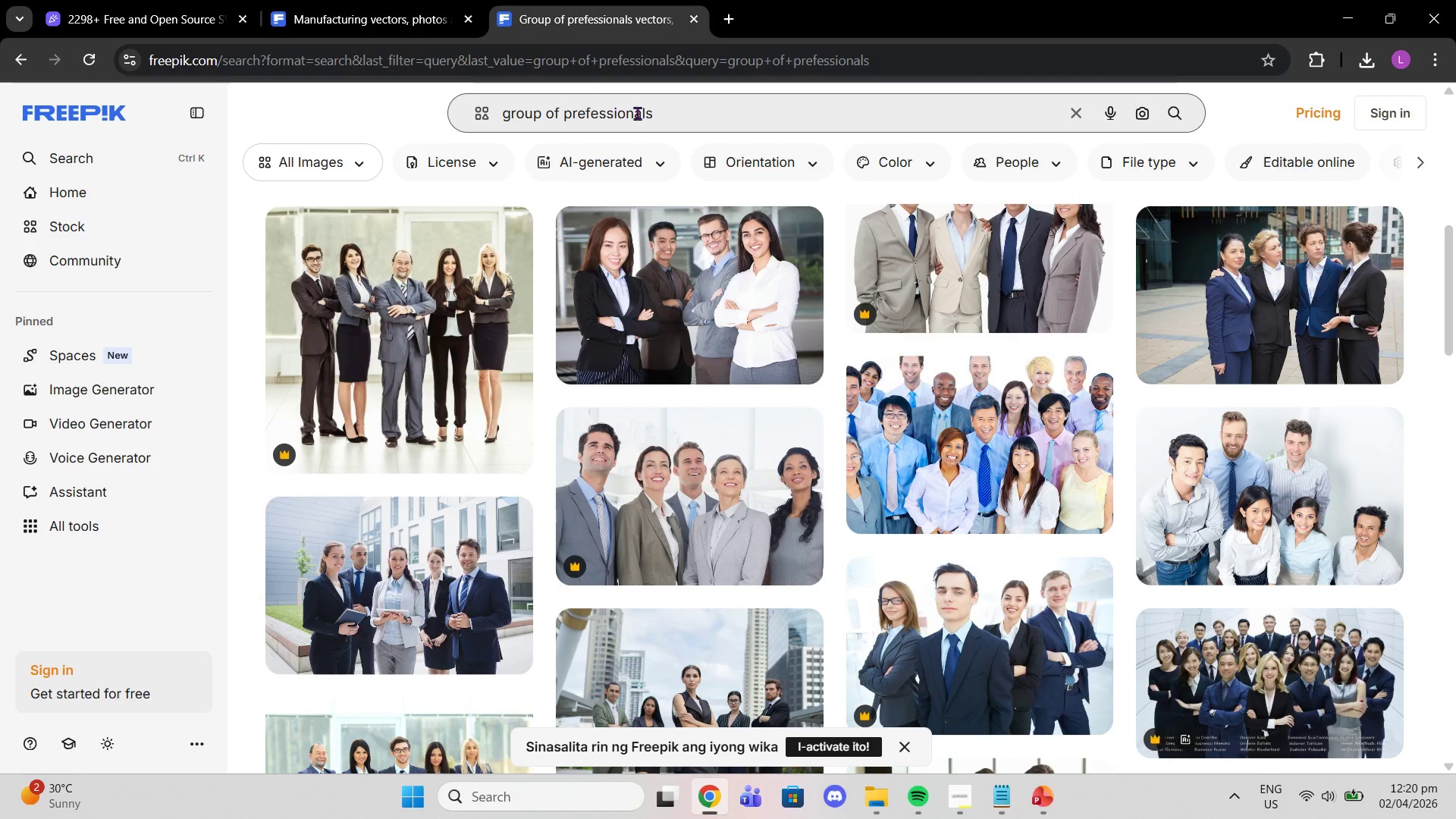 
left_click_drag(start_coordinate=[678, 105], to_coordinate=[508, 117])
 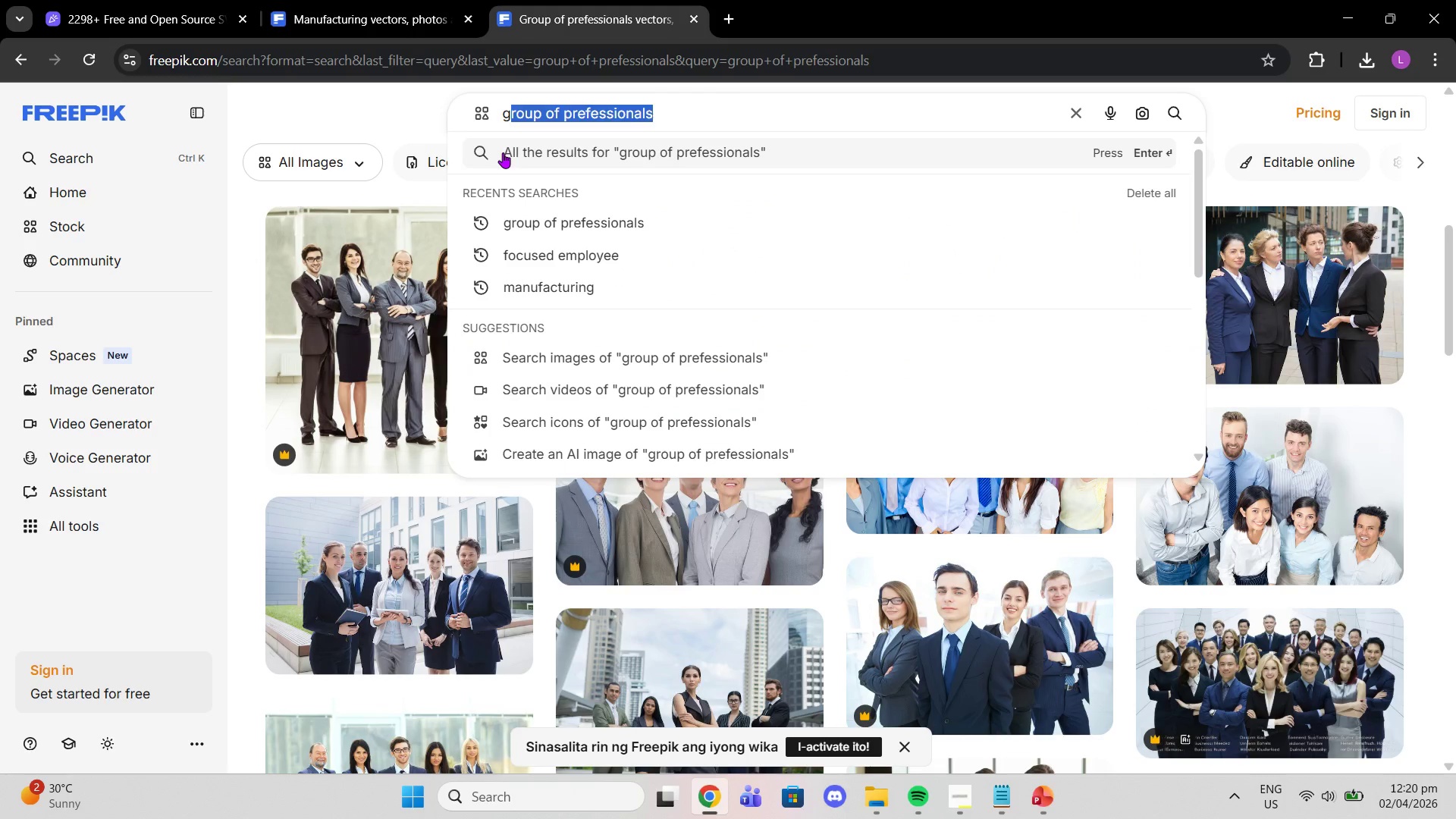 
key(Backspace)
key(Backspace)
key(Backspace)
type(team photo professionals)
 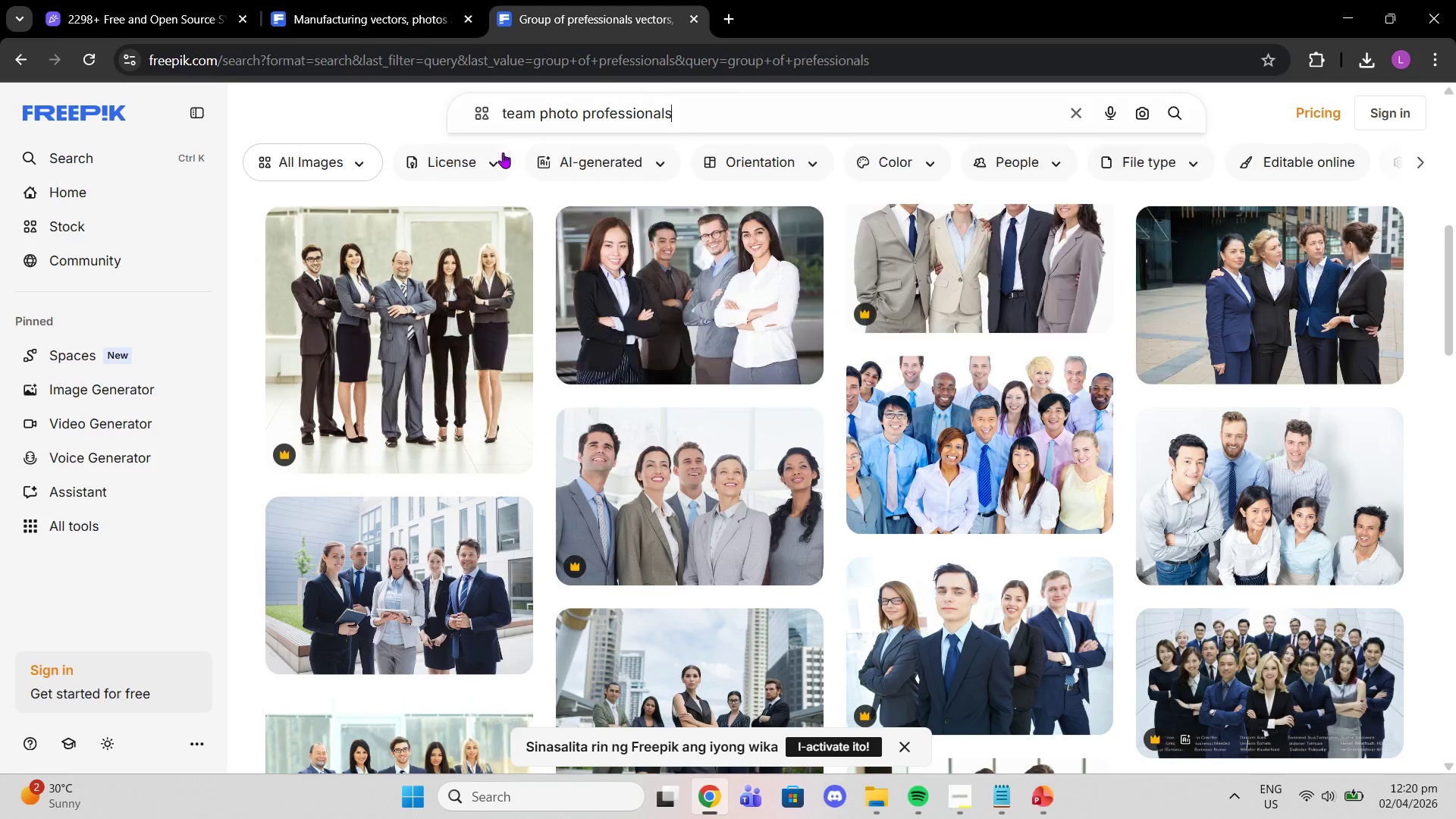 
key(Enter)
 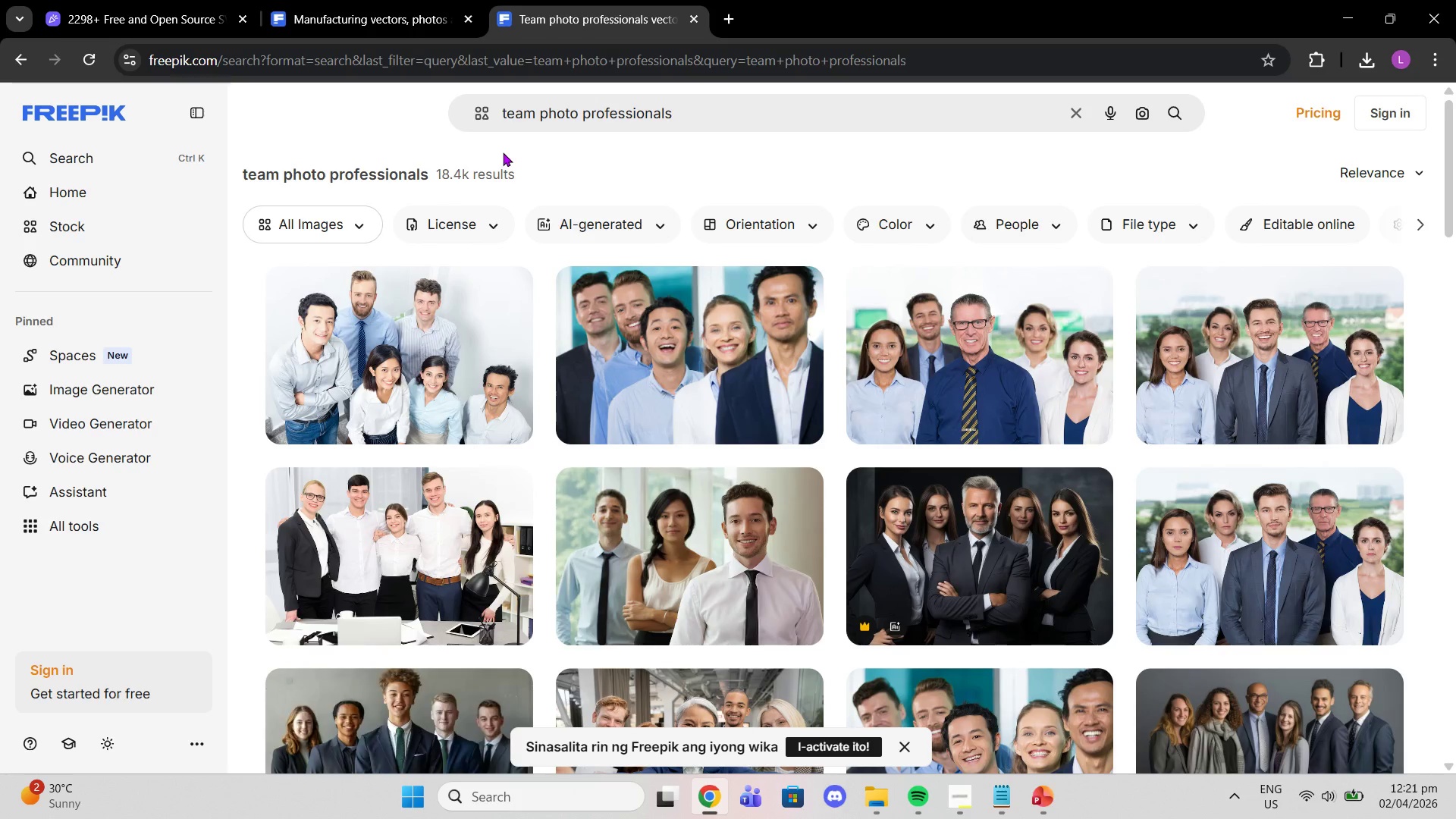 
wait(5.27)
 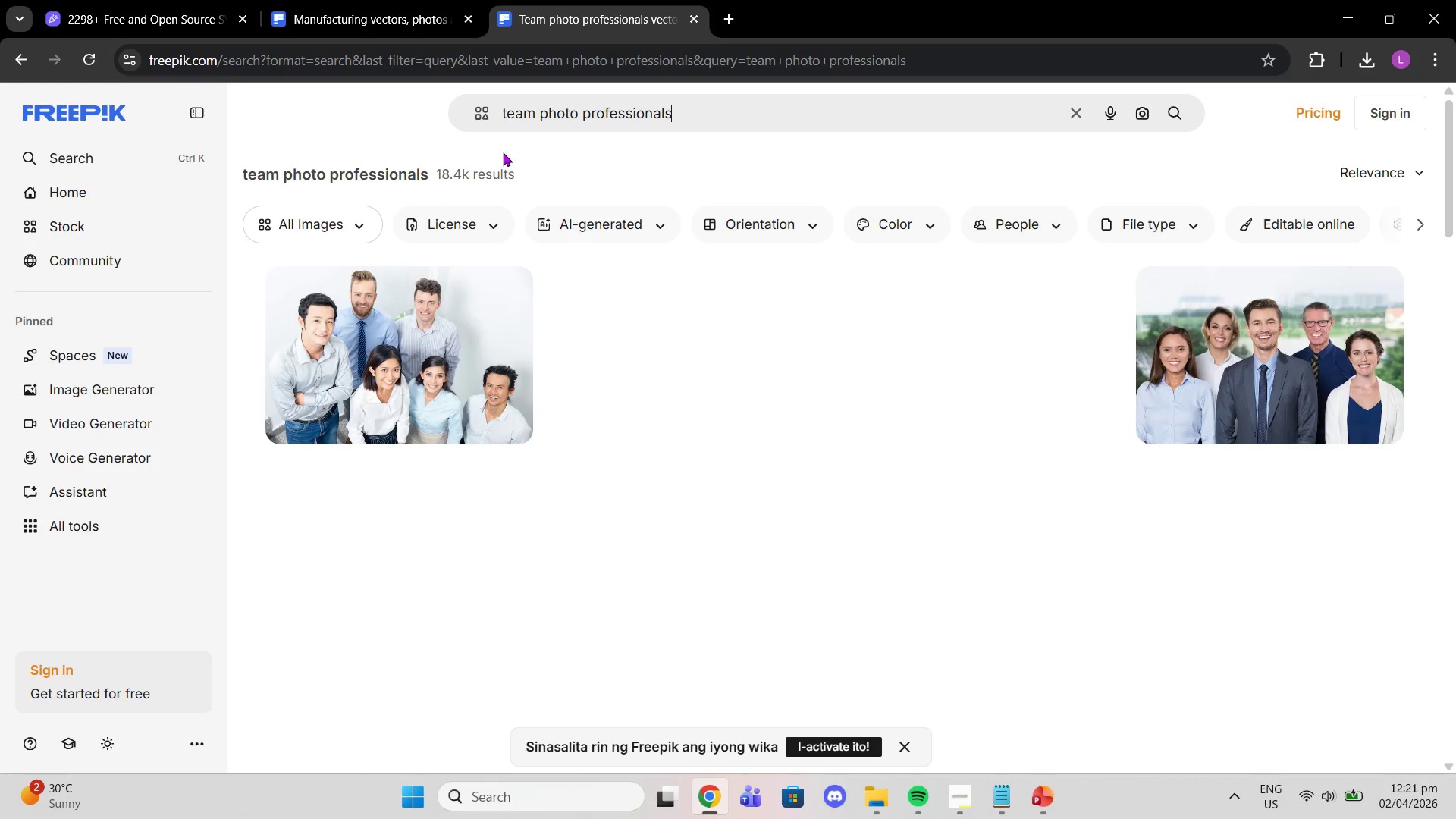 
scroll: coordinate [960, 570], scroll_direction: down, amount: 9.0
 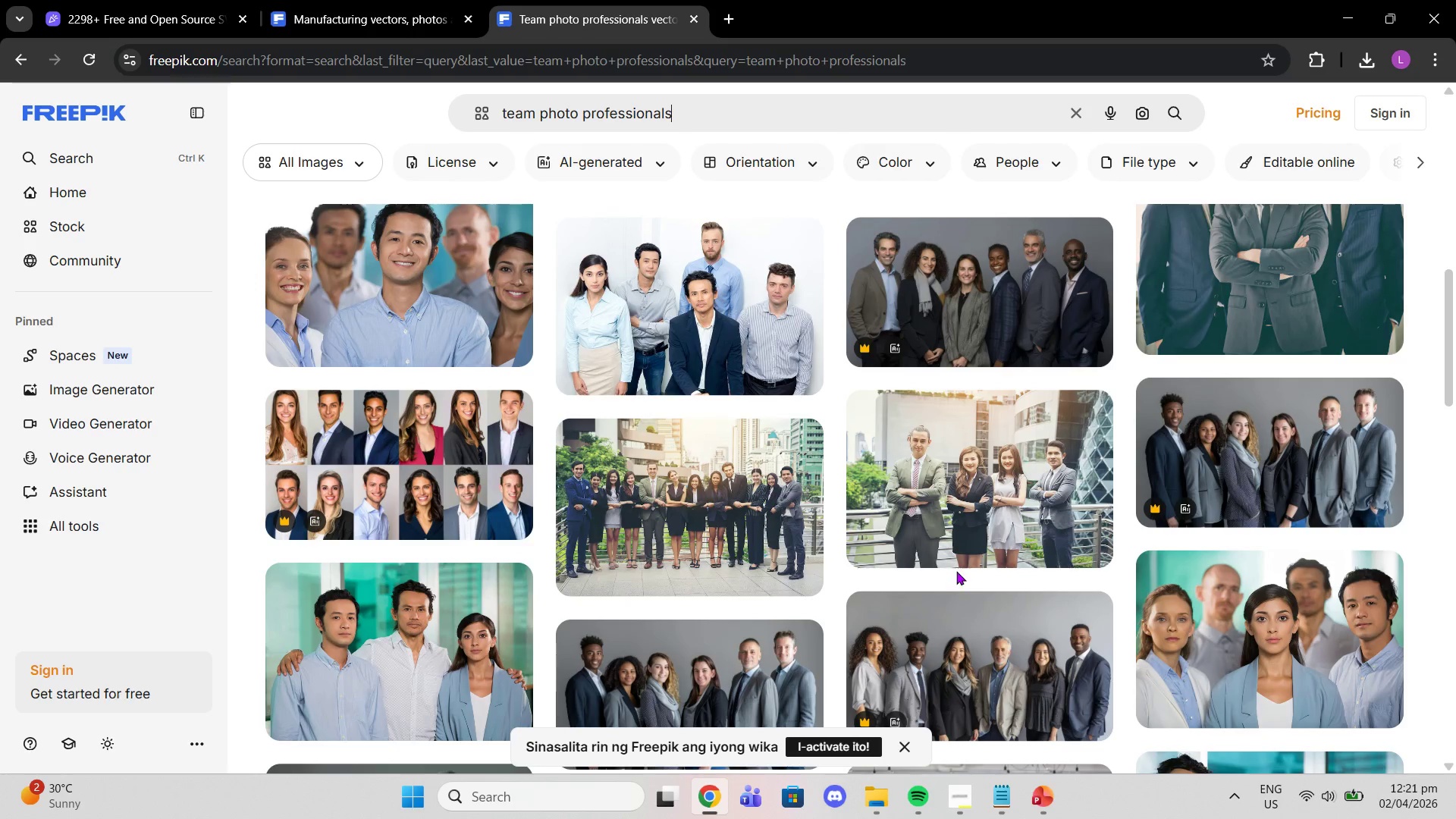 
left_click([755, 544])
 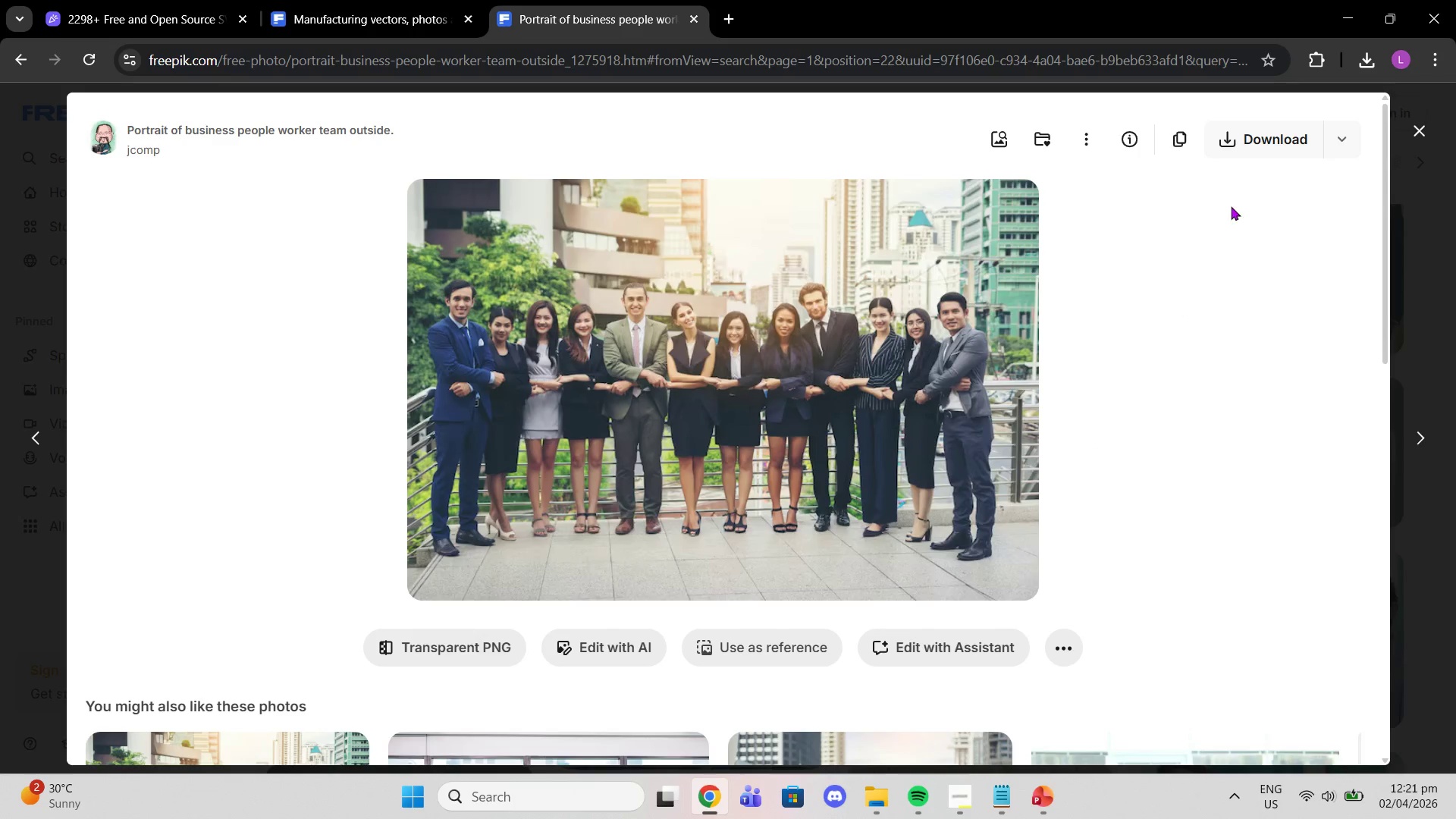 
wait(5.5)
 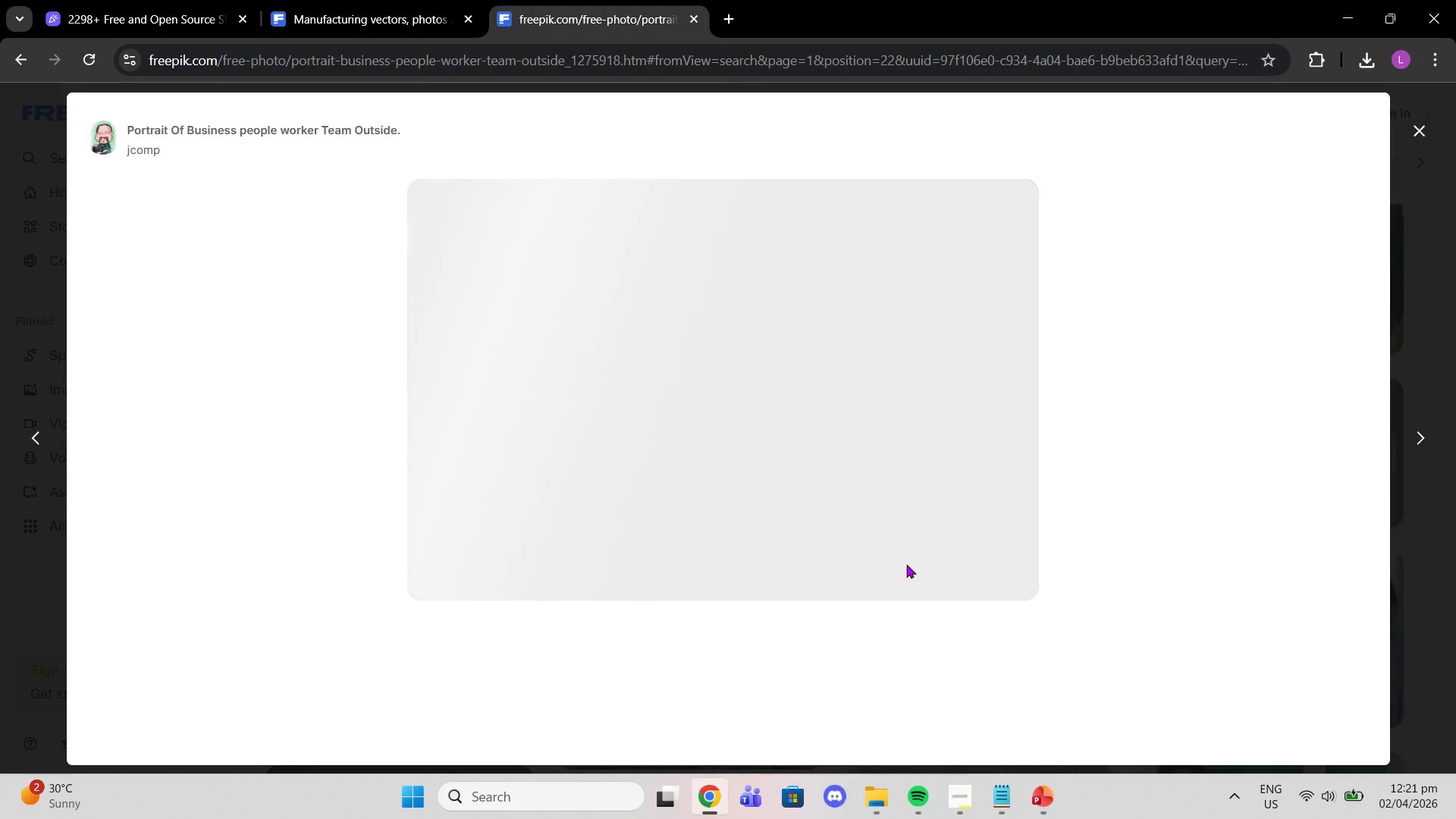 
left_click([1286, 135])
 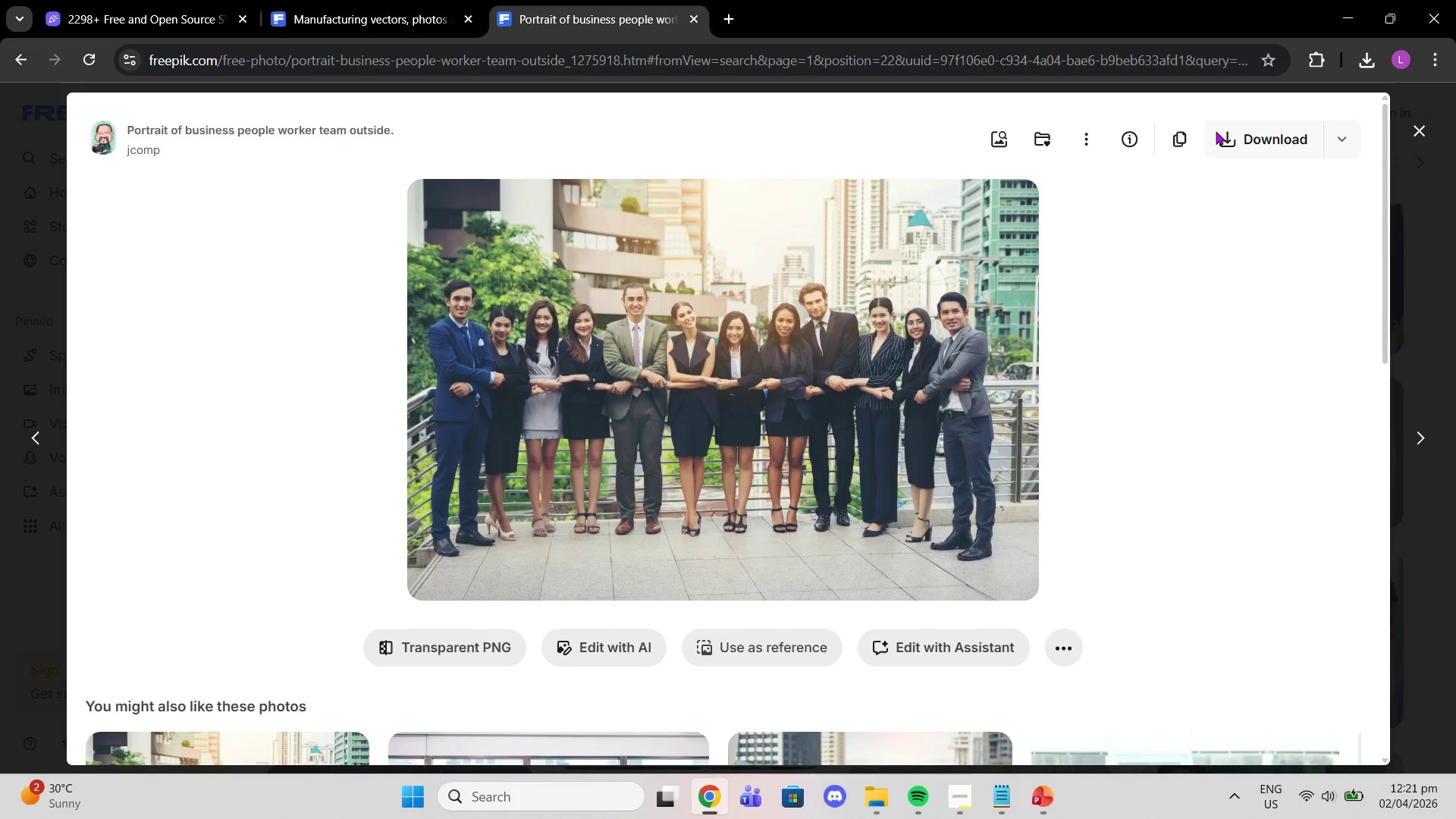 
left_click([1228, 141])
 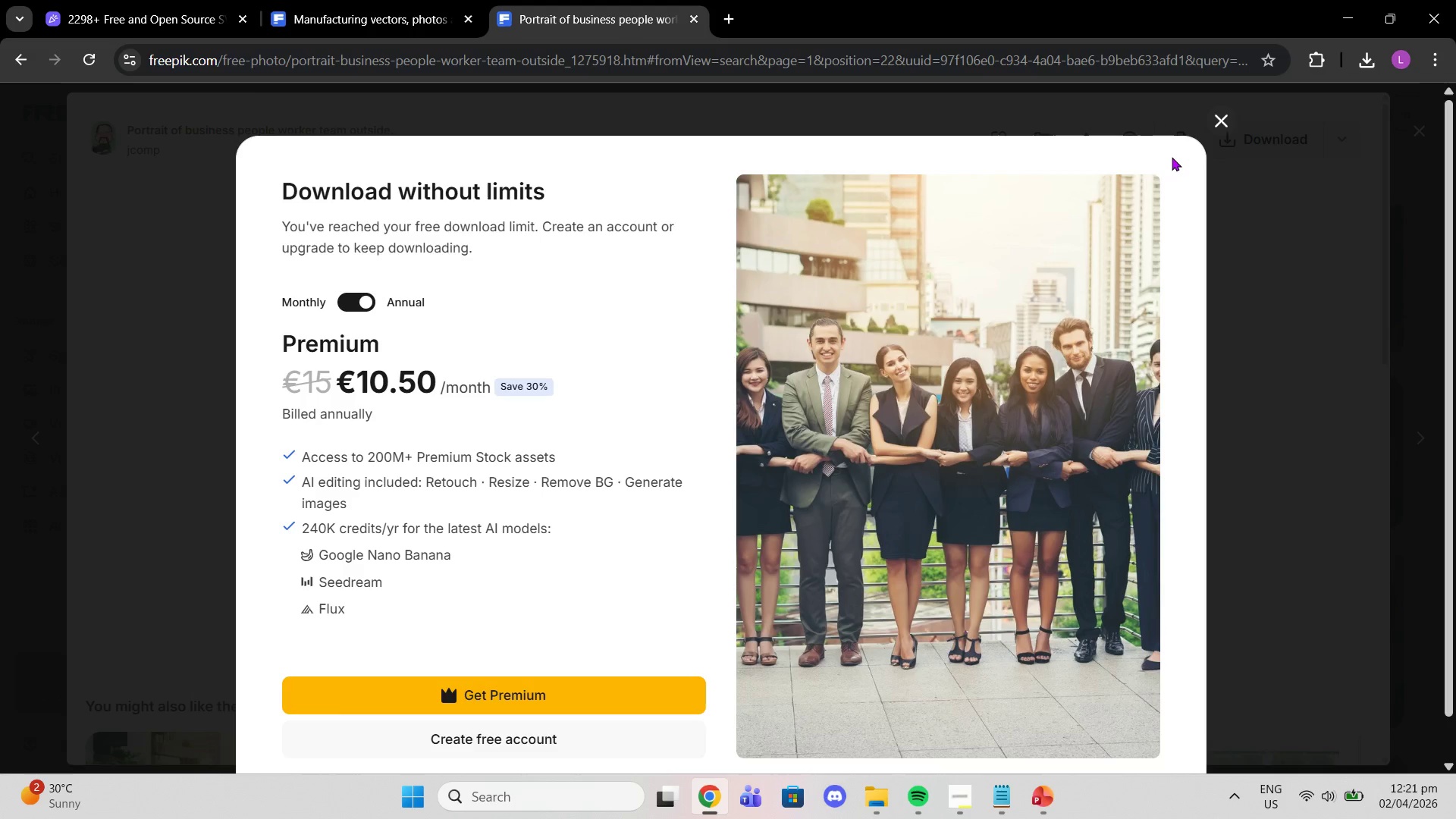 
left_click([1224, 127])
 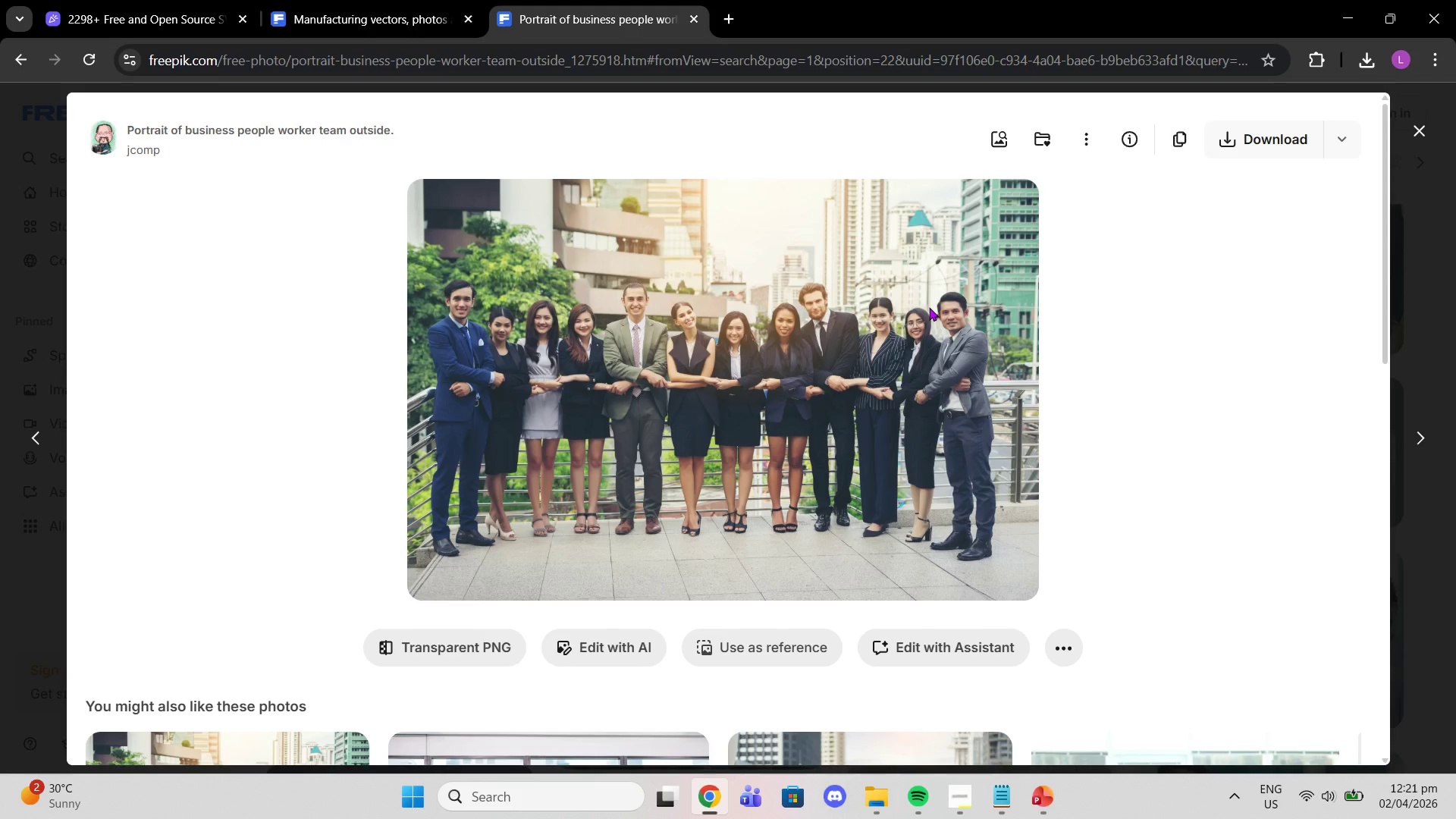 
right_click([929, 307])
 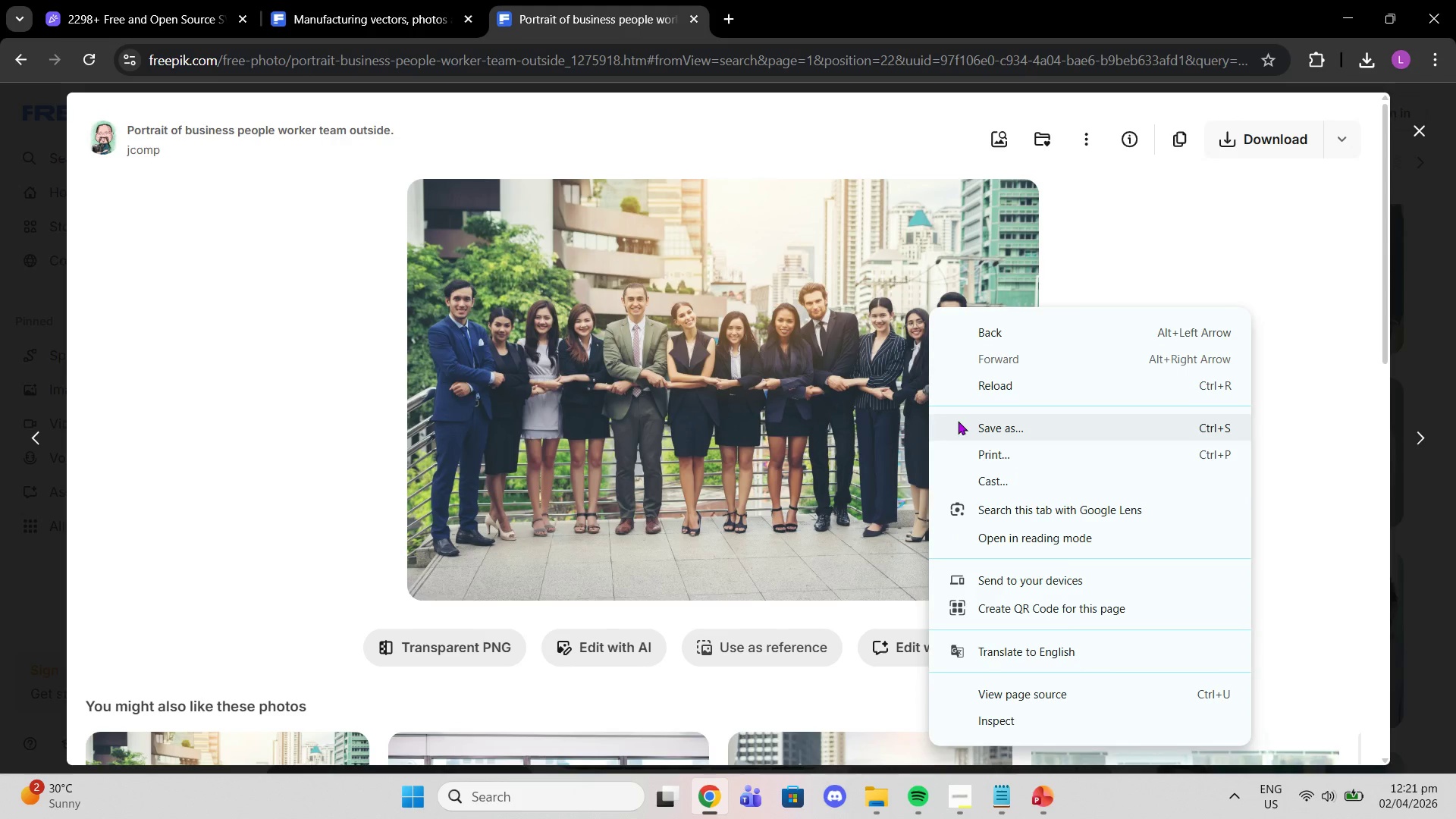 
left_click([840, 390])
 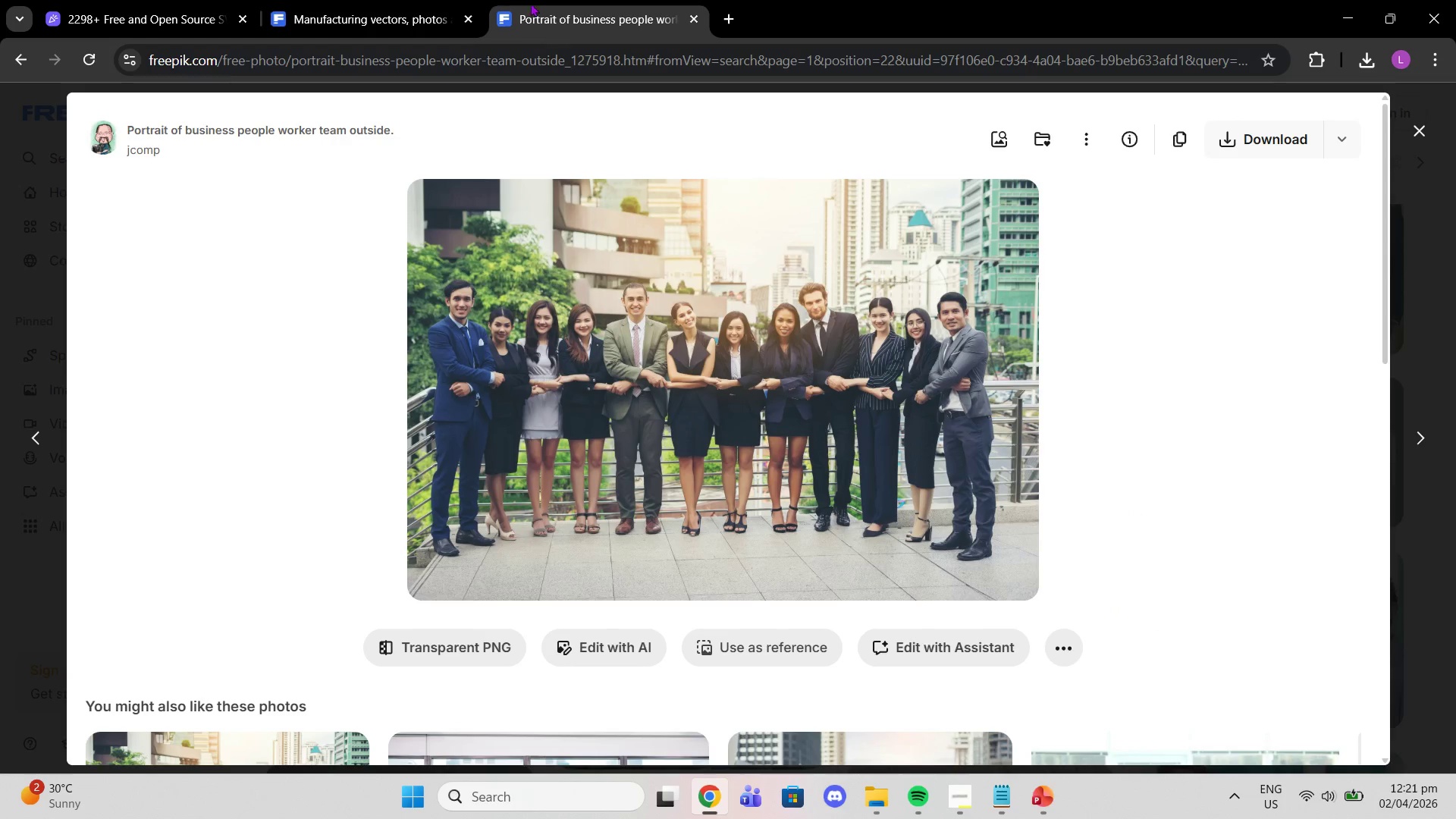 
left_click([429, 0])
 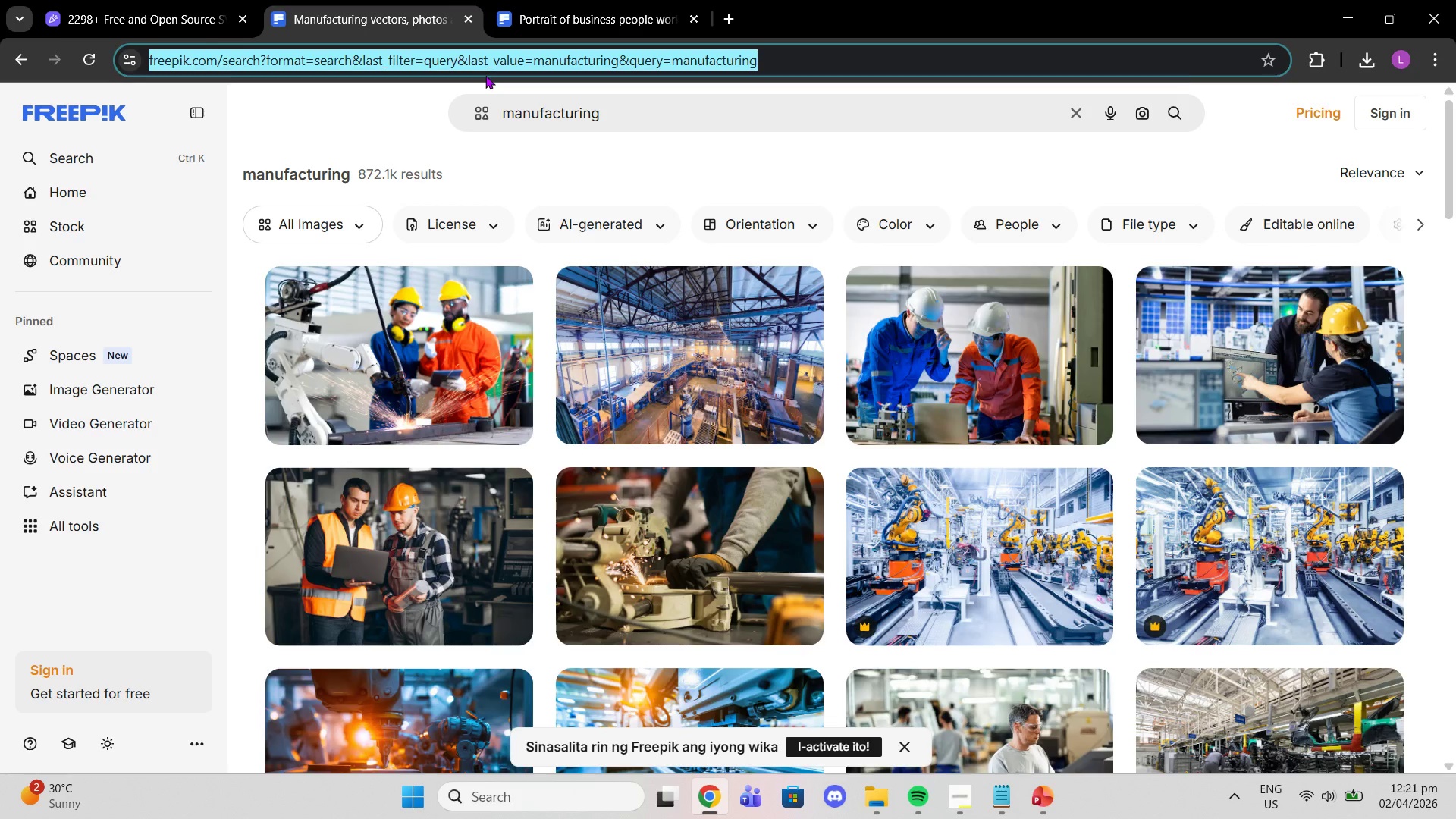 
type(team of prefession)
key(Backspace)
key(Backspace)
key(Backspace)
key(Backspace)
key(Backspace)
key(Backspace)
key(Backspace)
key(Backspace)
type(ofessionals photo)
 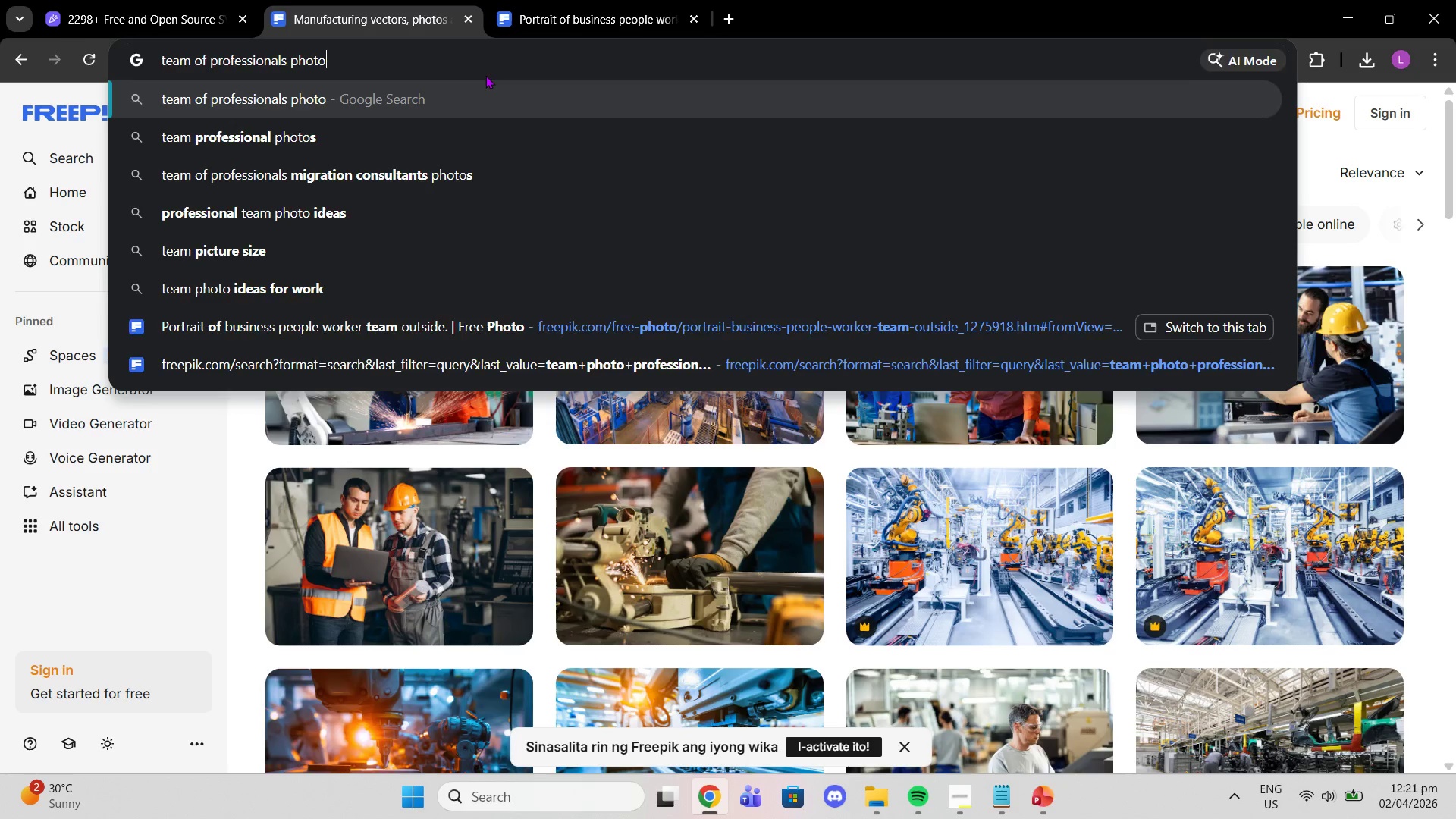 
key(Enter)
 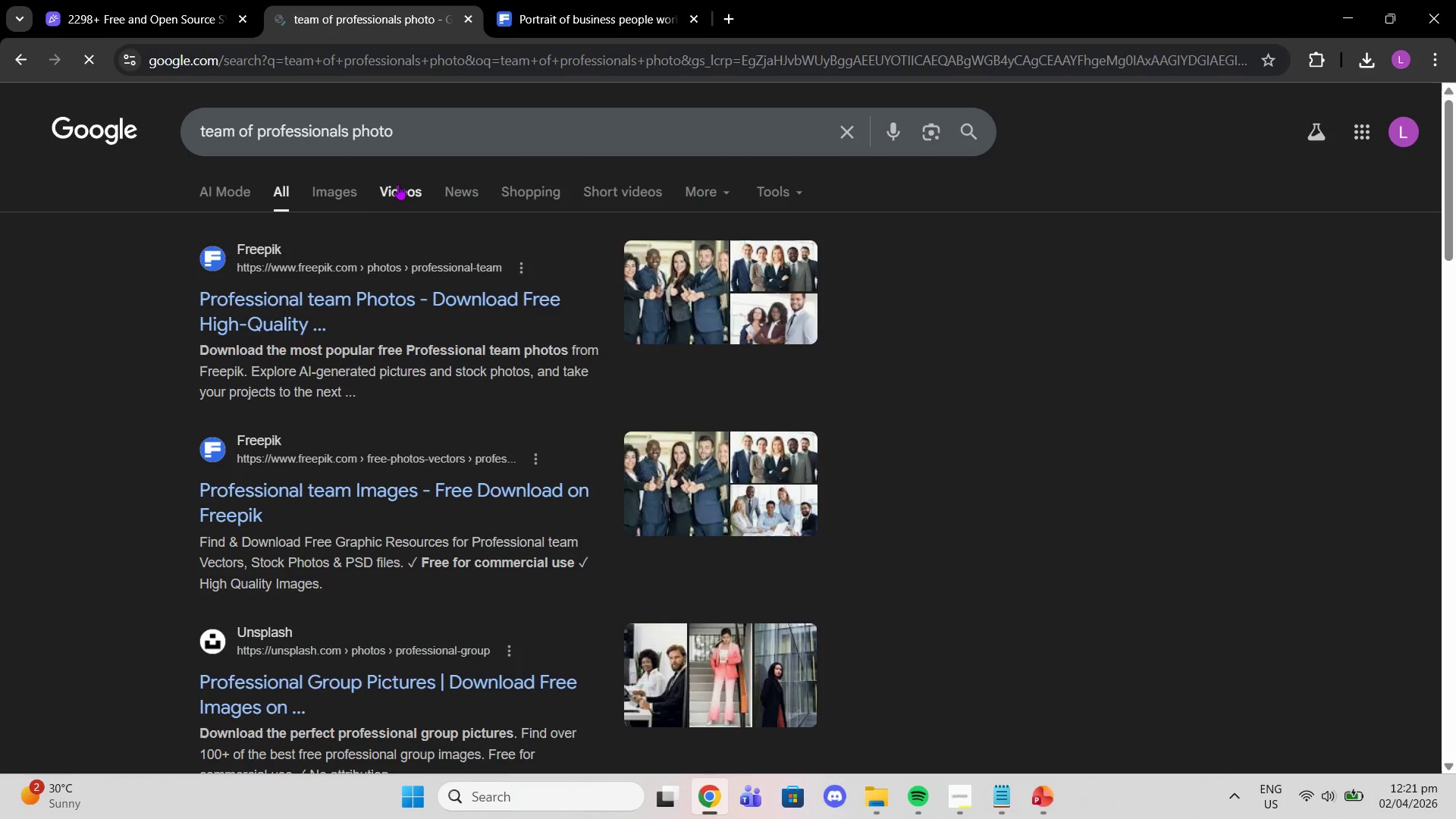 
left_click([340, 196])
 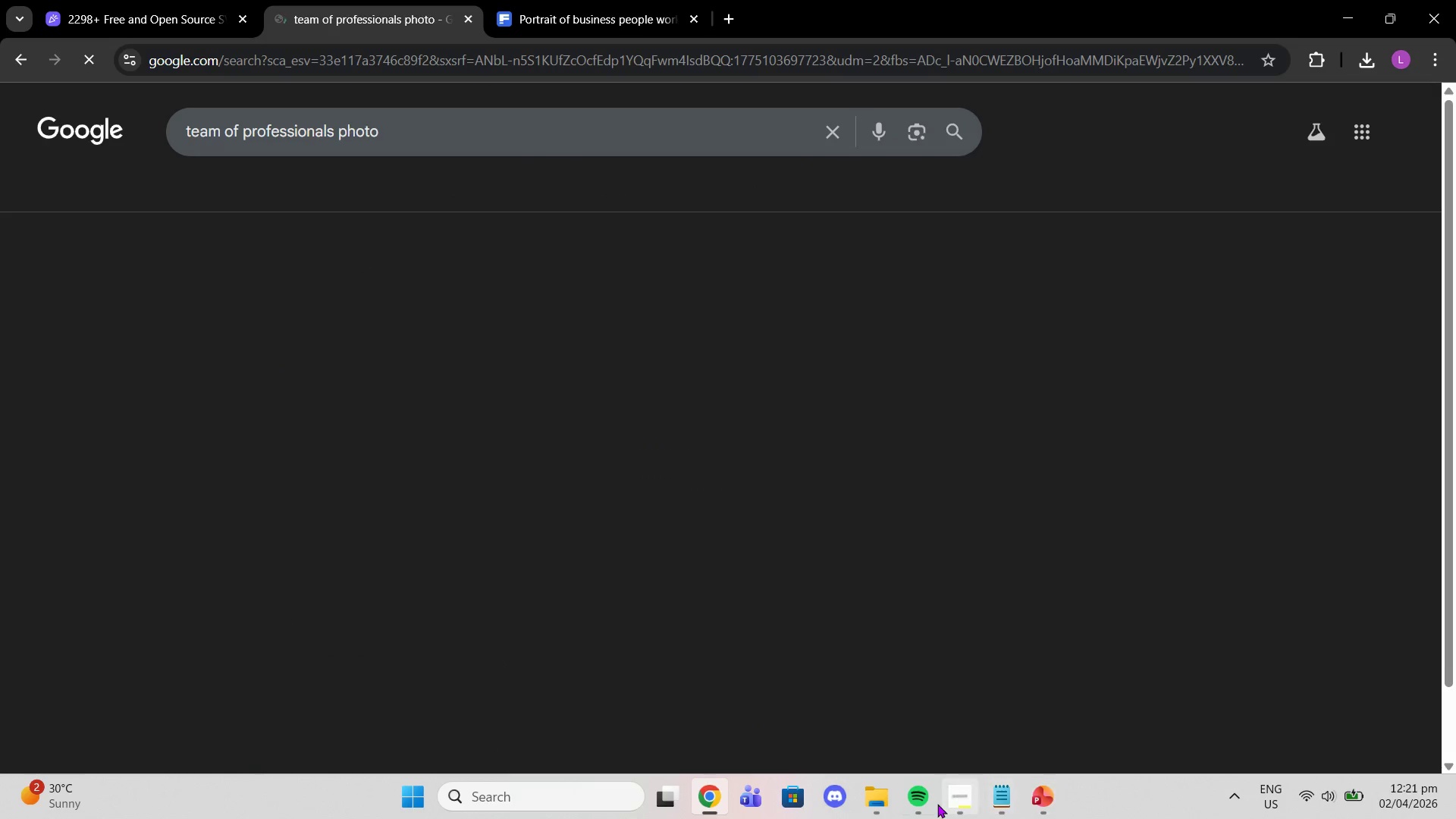 
left_click([961, 804])